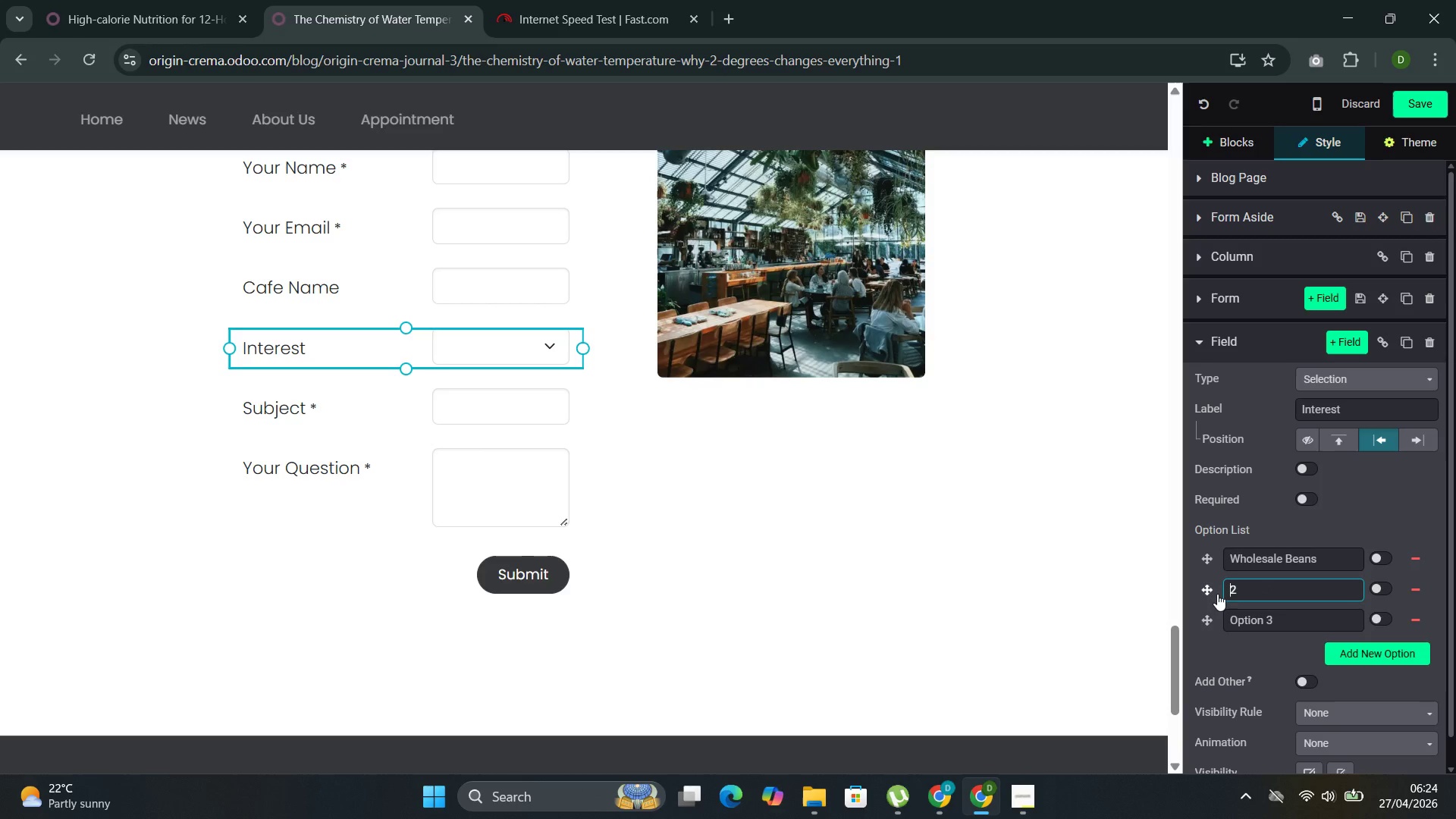 
key(ArrowRight)
 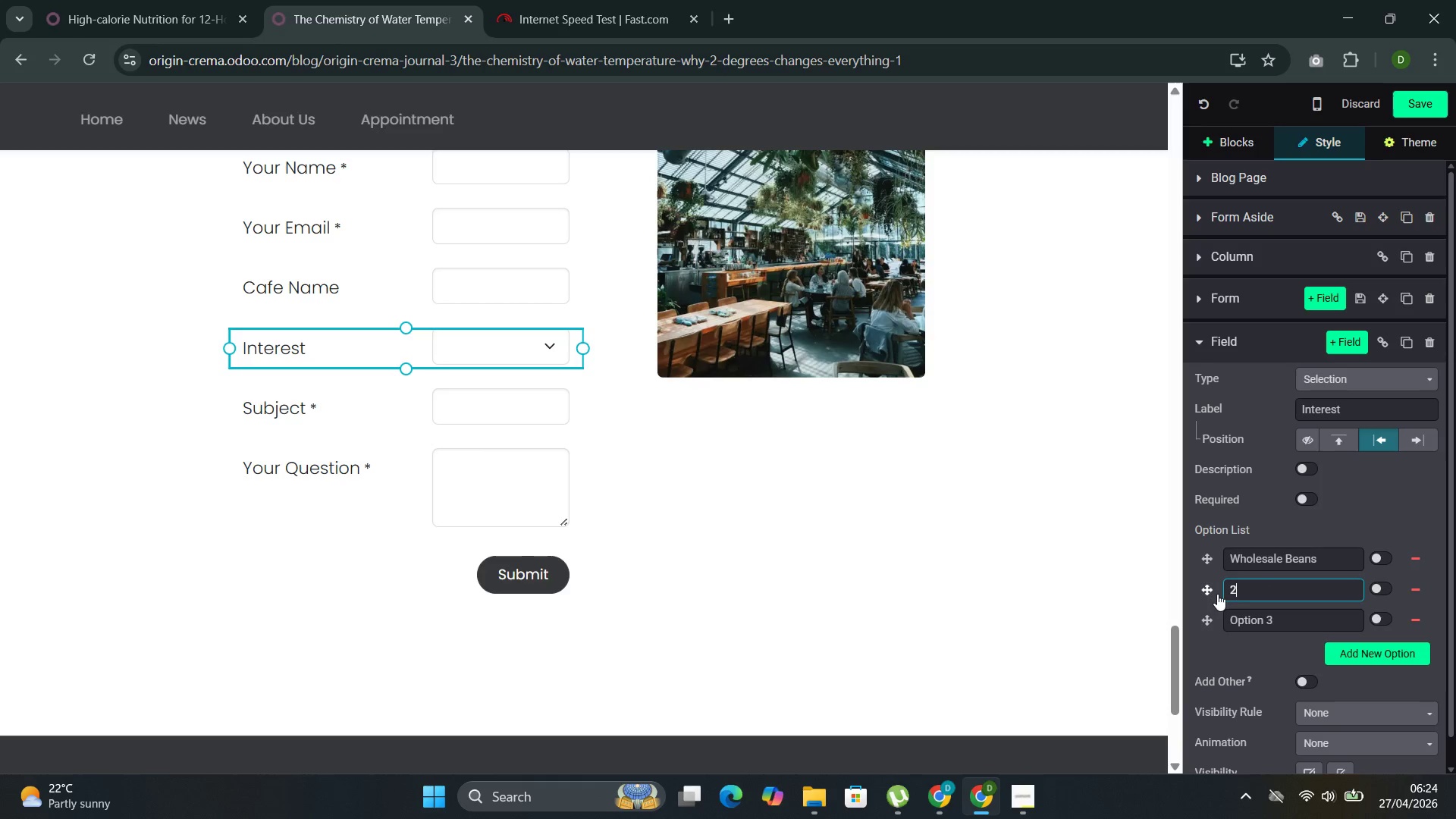 
key(Backspace)
type(Trau)
key(Backspace)
 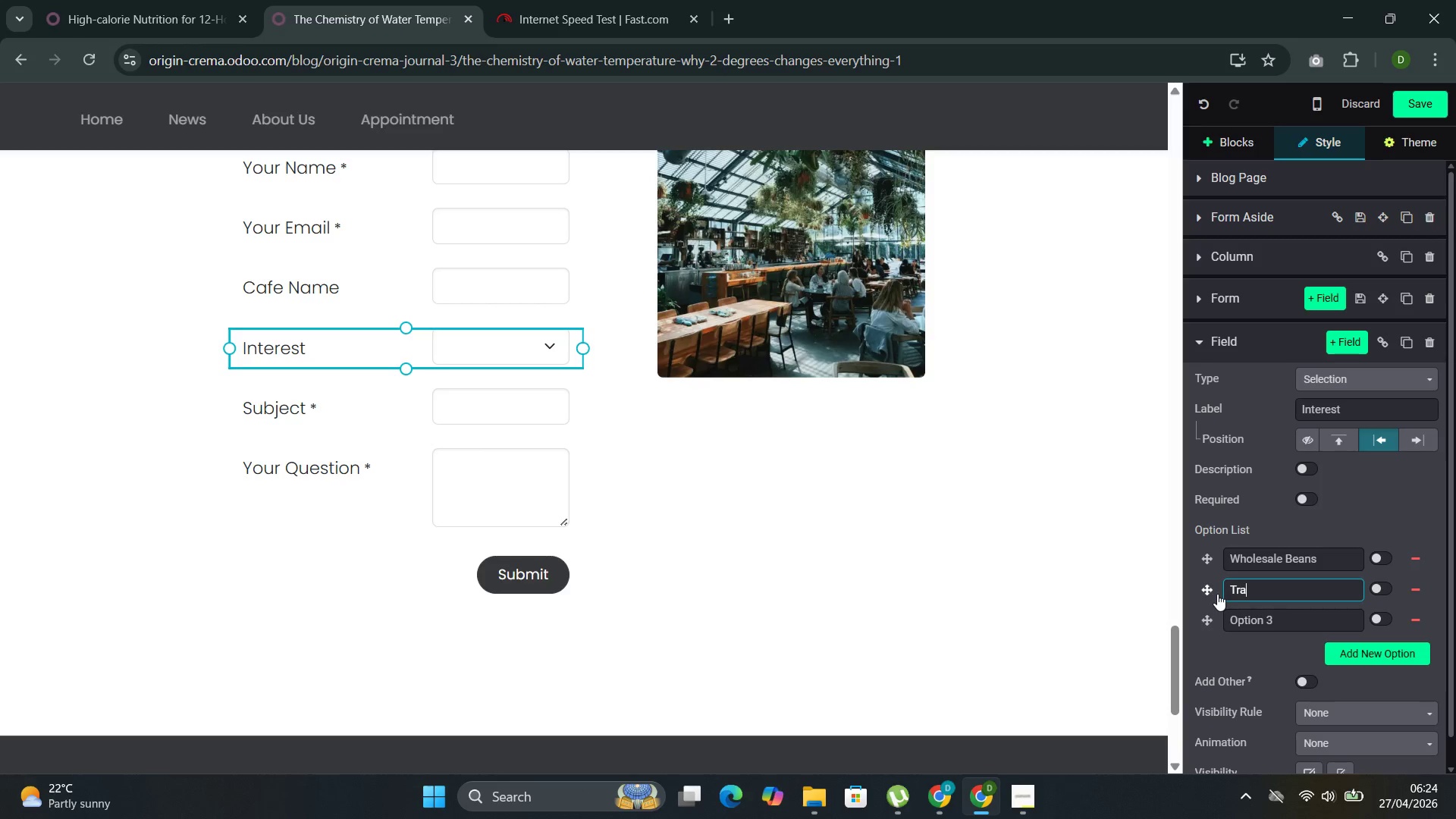 
type(ininf)
key(Backspace)
type(g)
 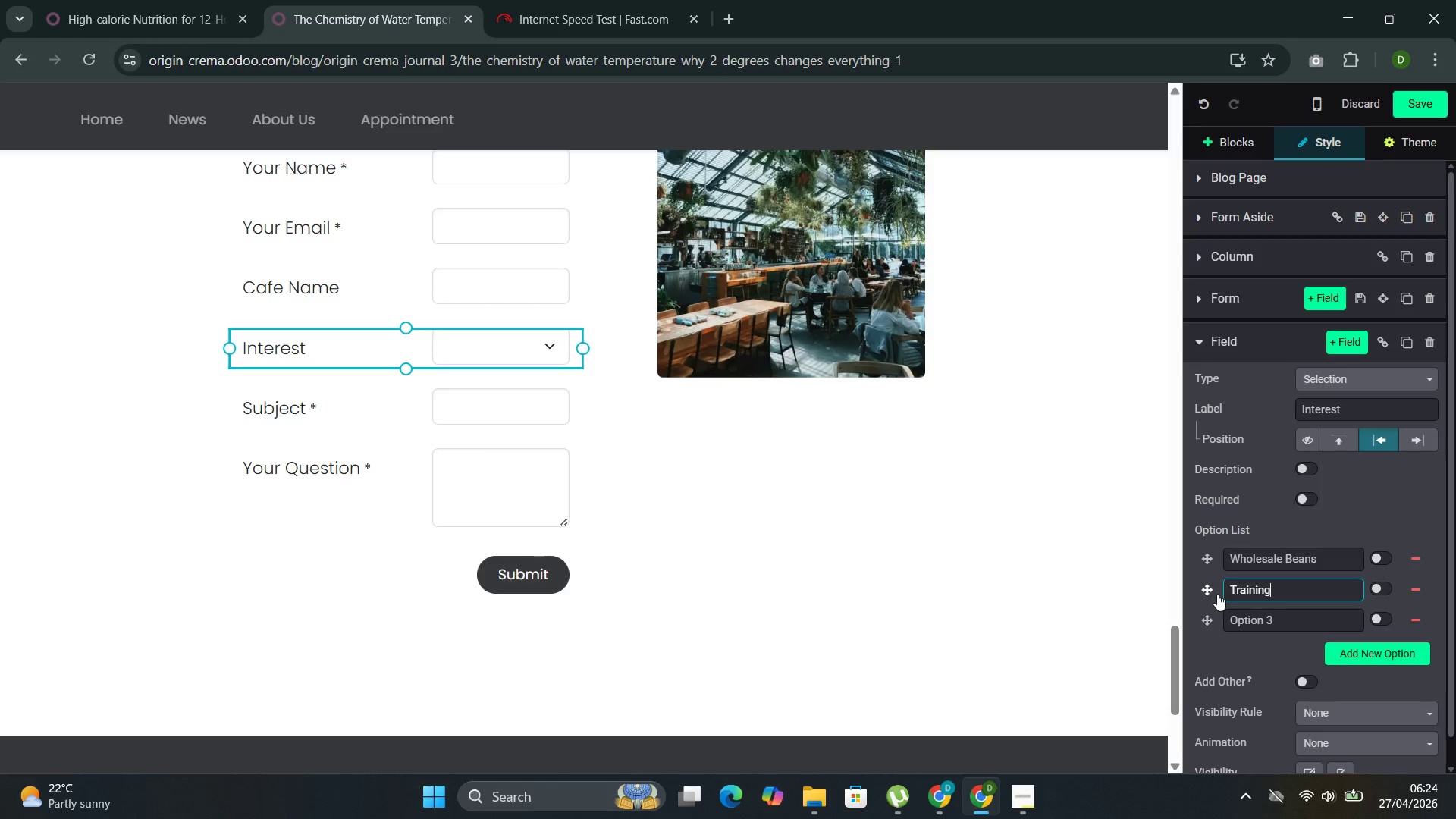 
wait(5.95)
 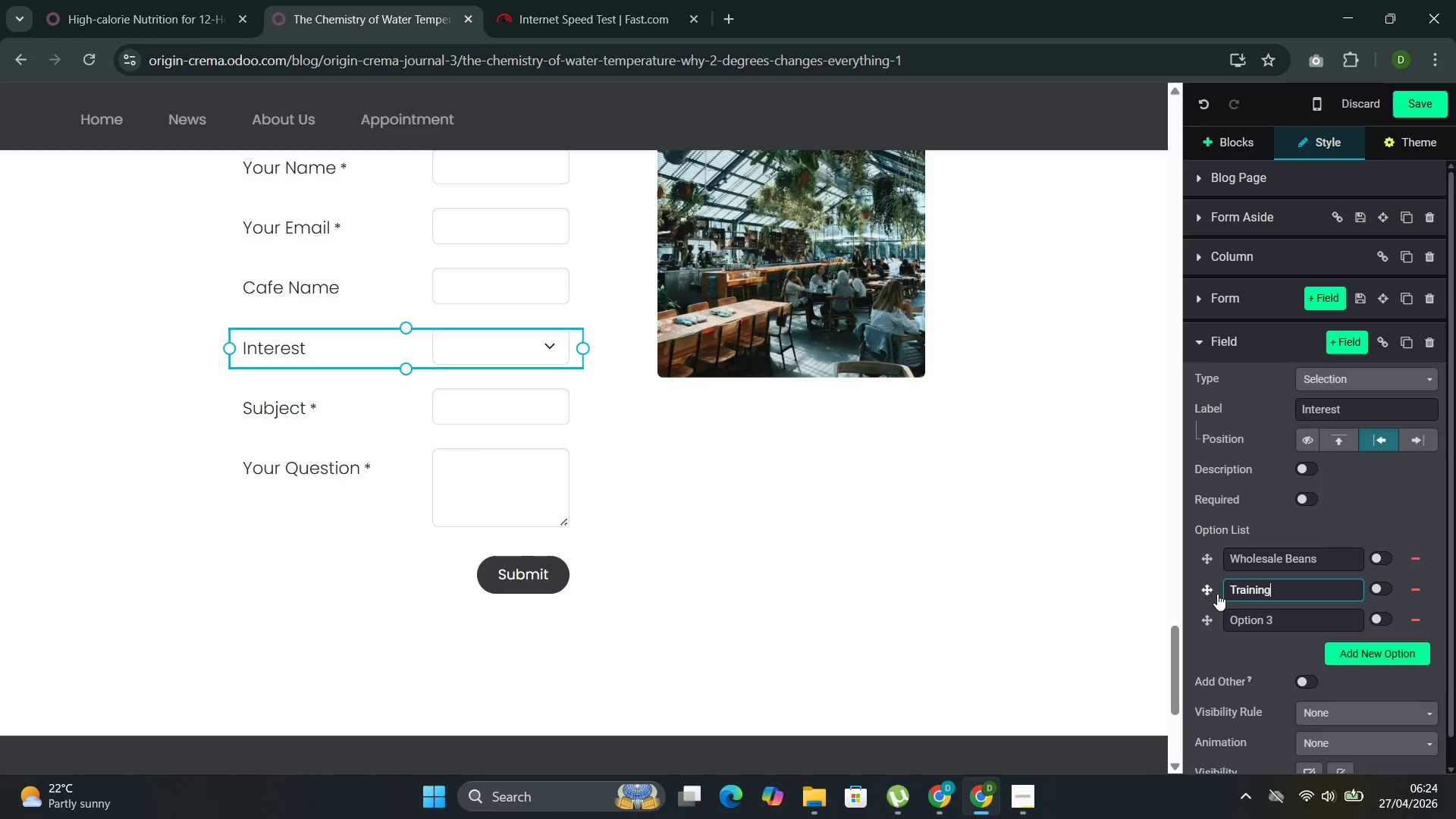 
left_click([1281, 618])
 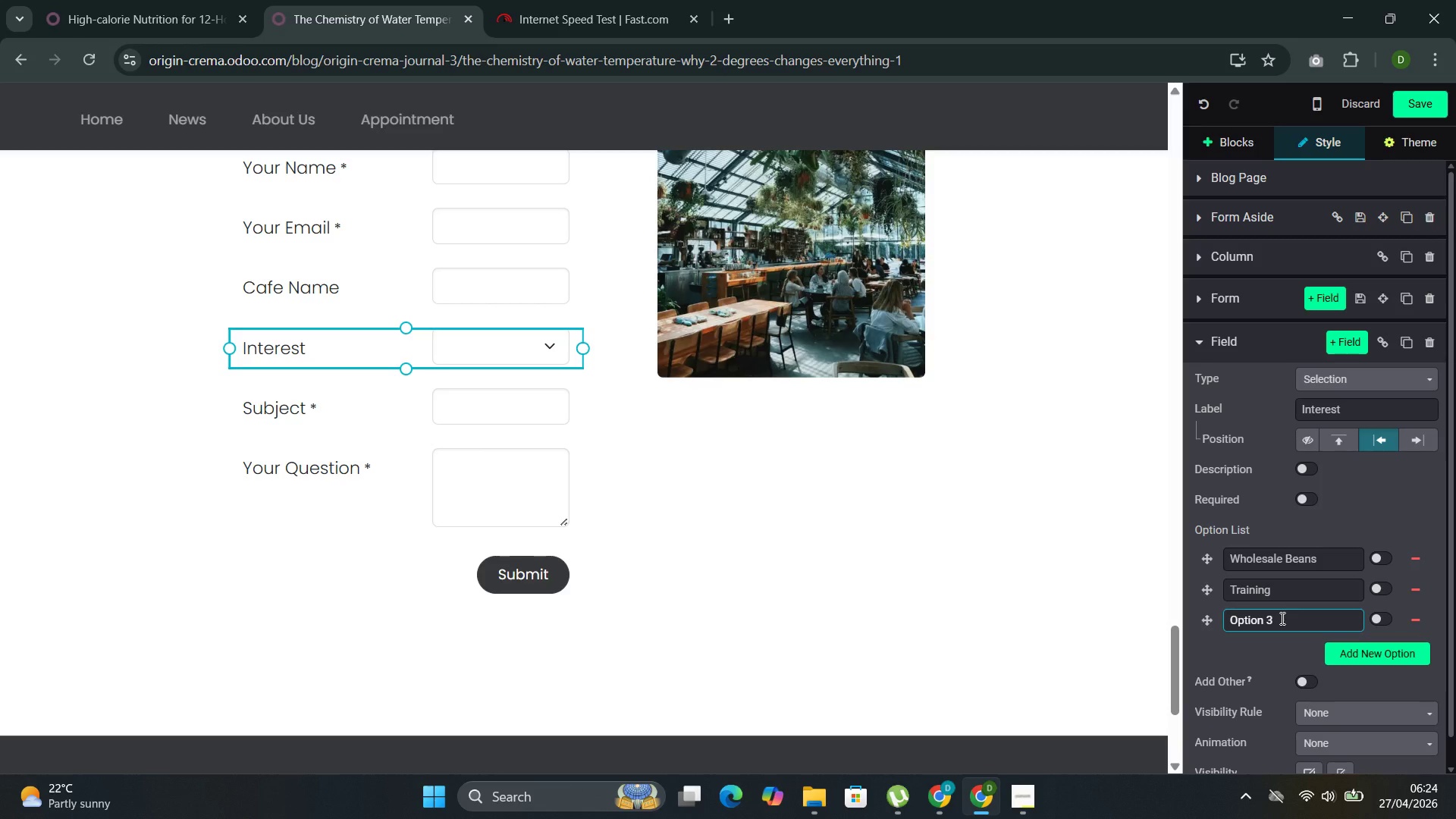 
left_click_drag(start_coordinate=[1281, 618], to_coordinate=[1211, 625])
 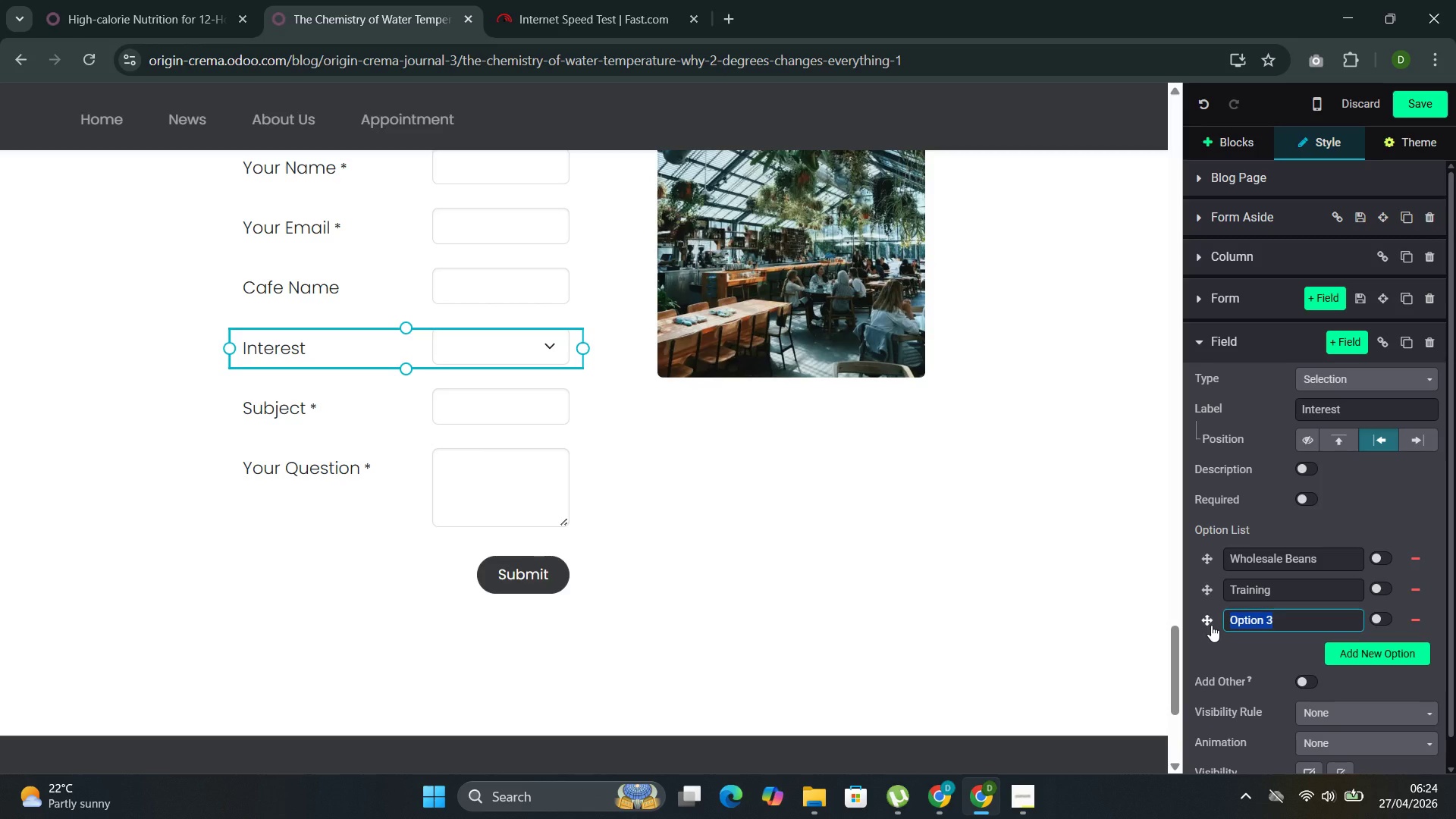 
key(Backspace)
 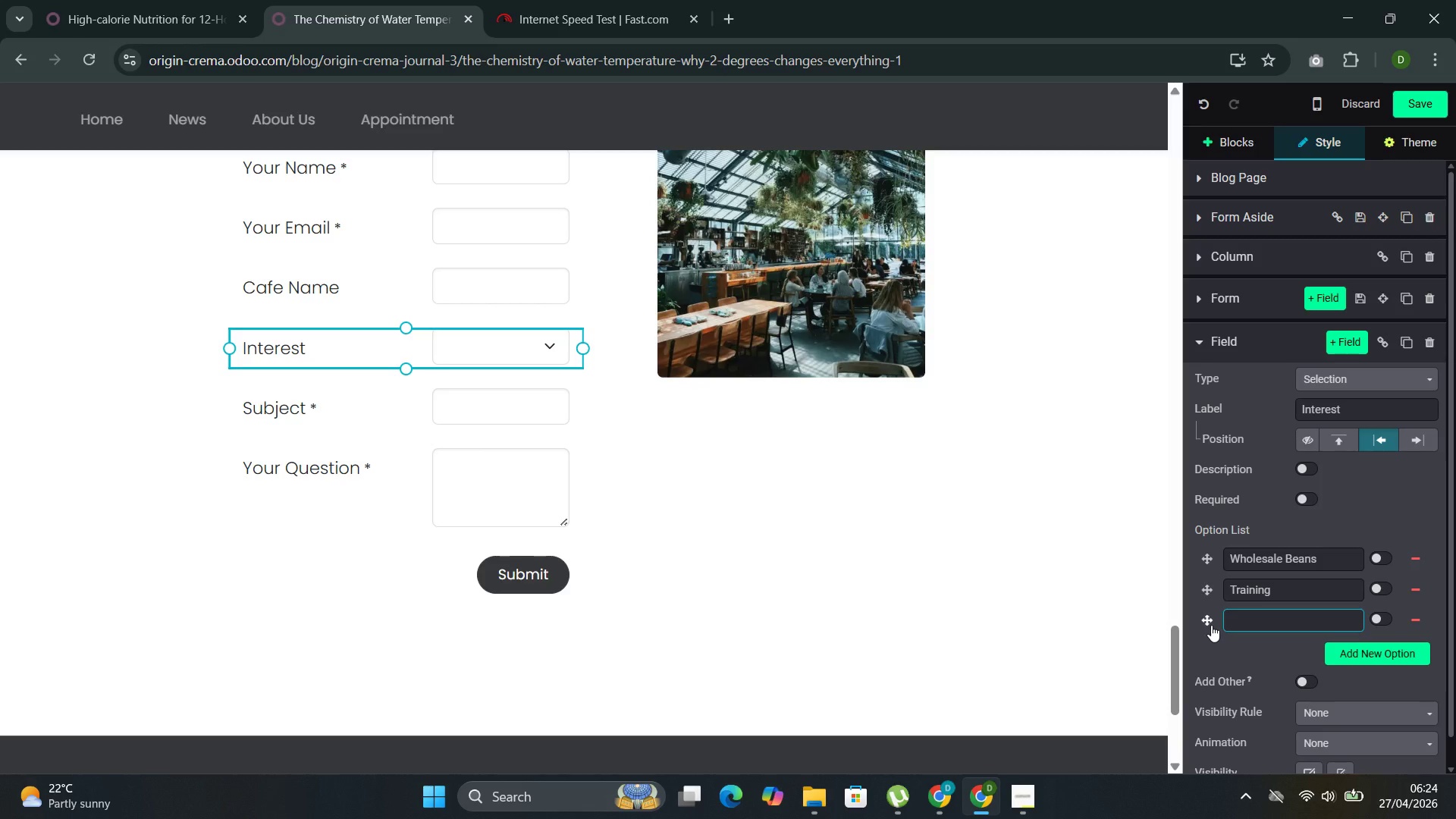 
wait(5.47)
 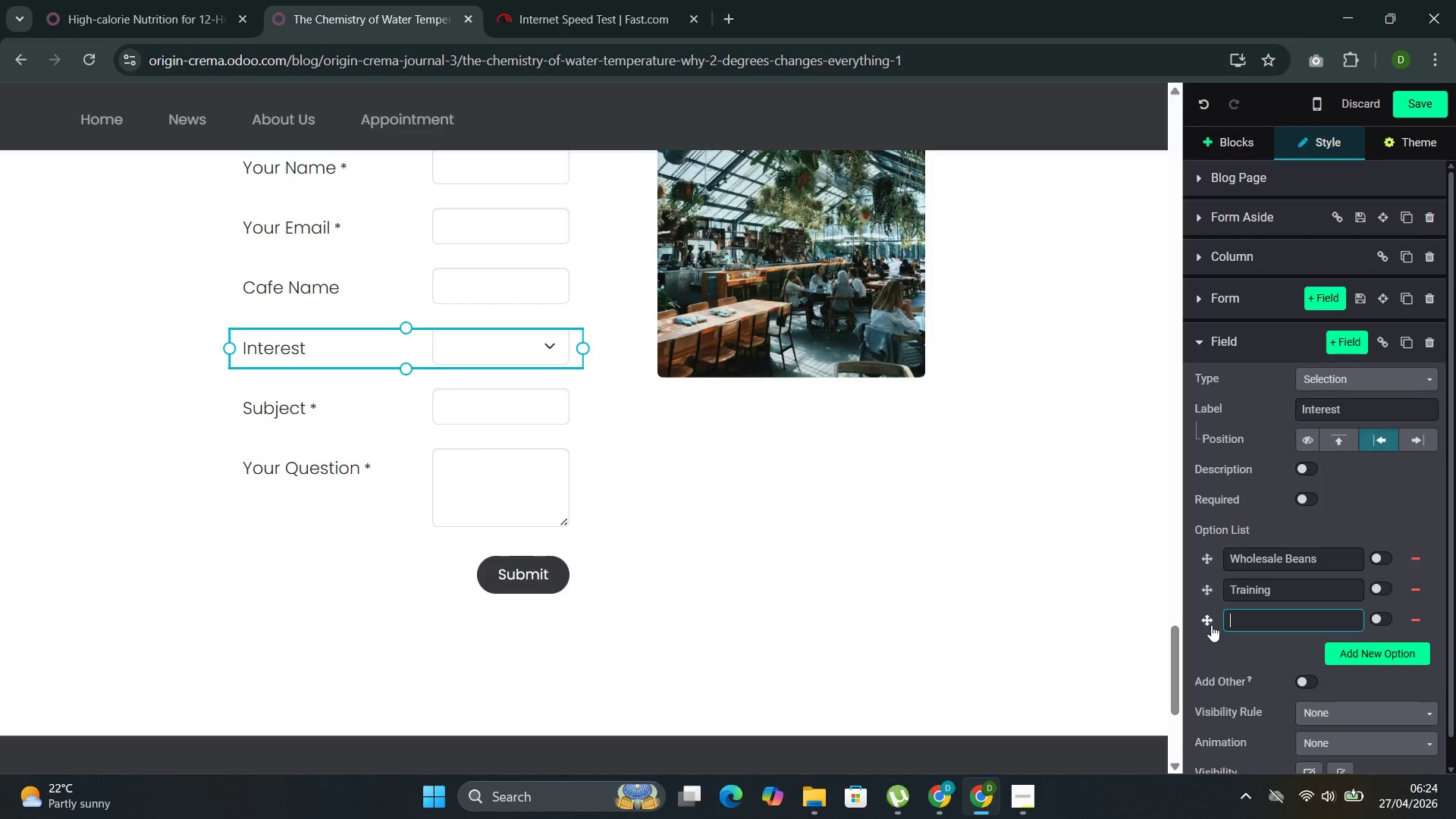 
type(Both)
 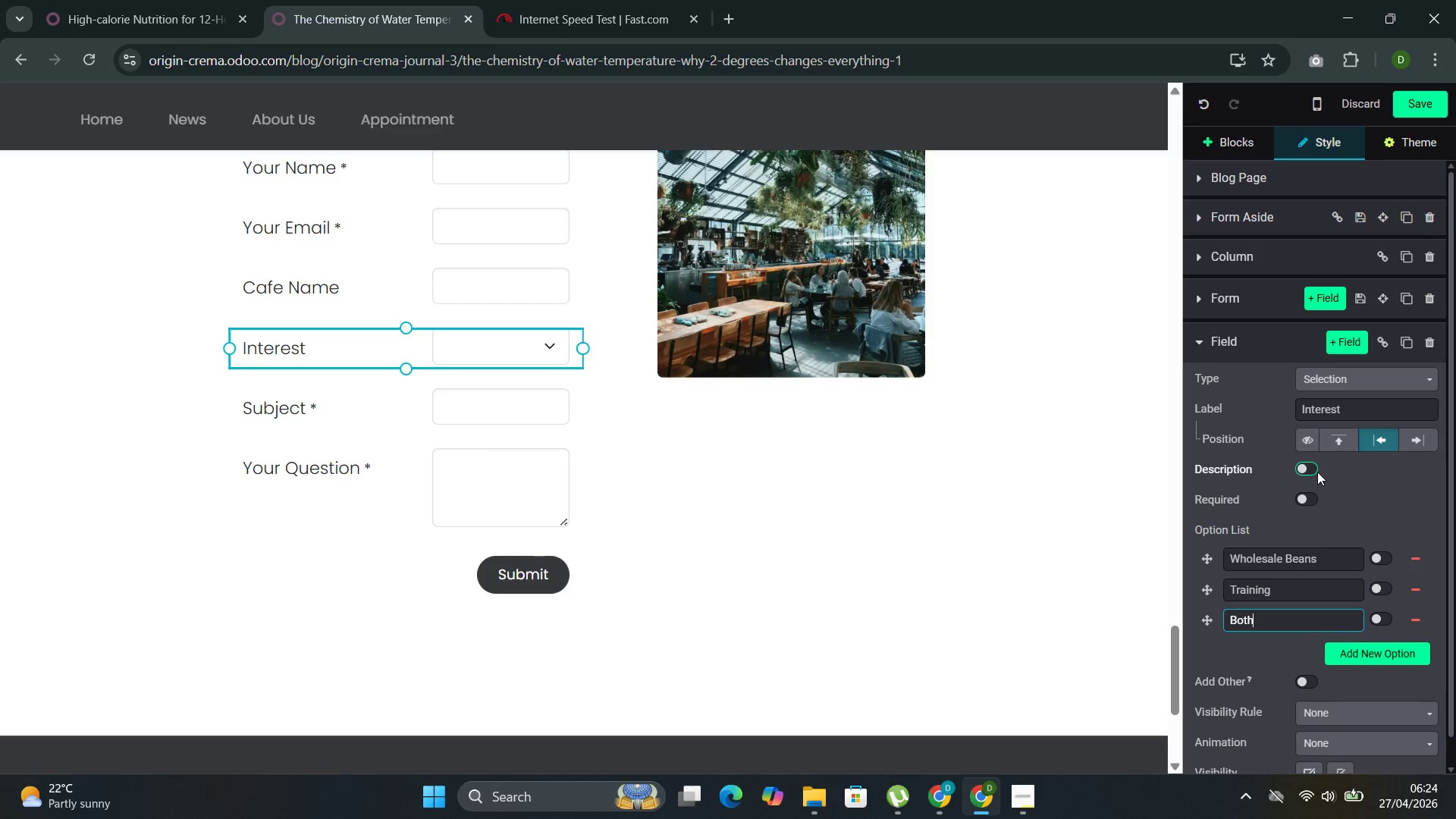 
left_click([1307, 496])
 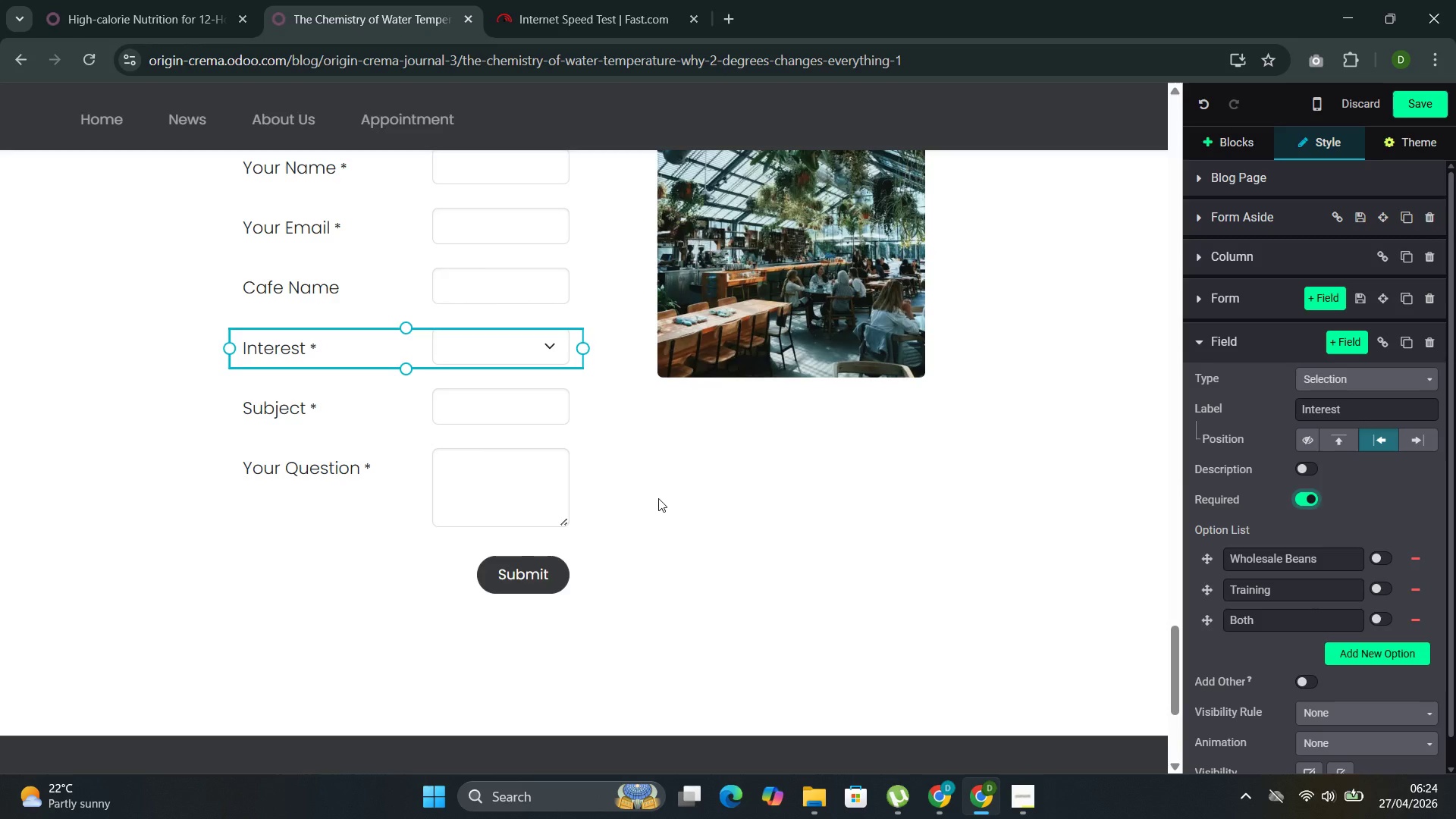 
left_click([694, 548])
 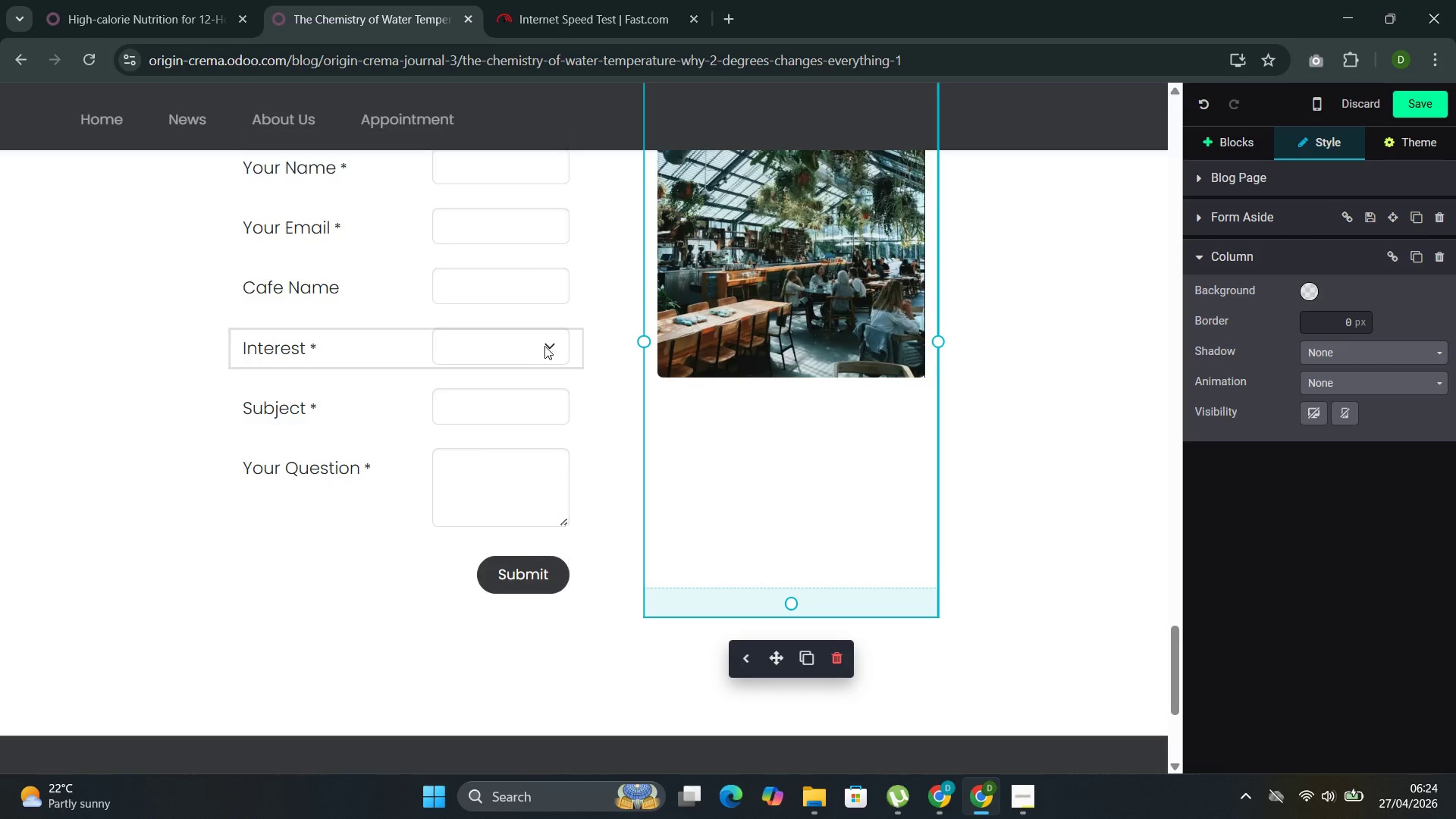 
left_click([544, 347])
 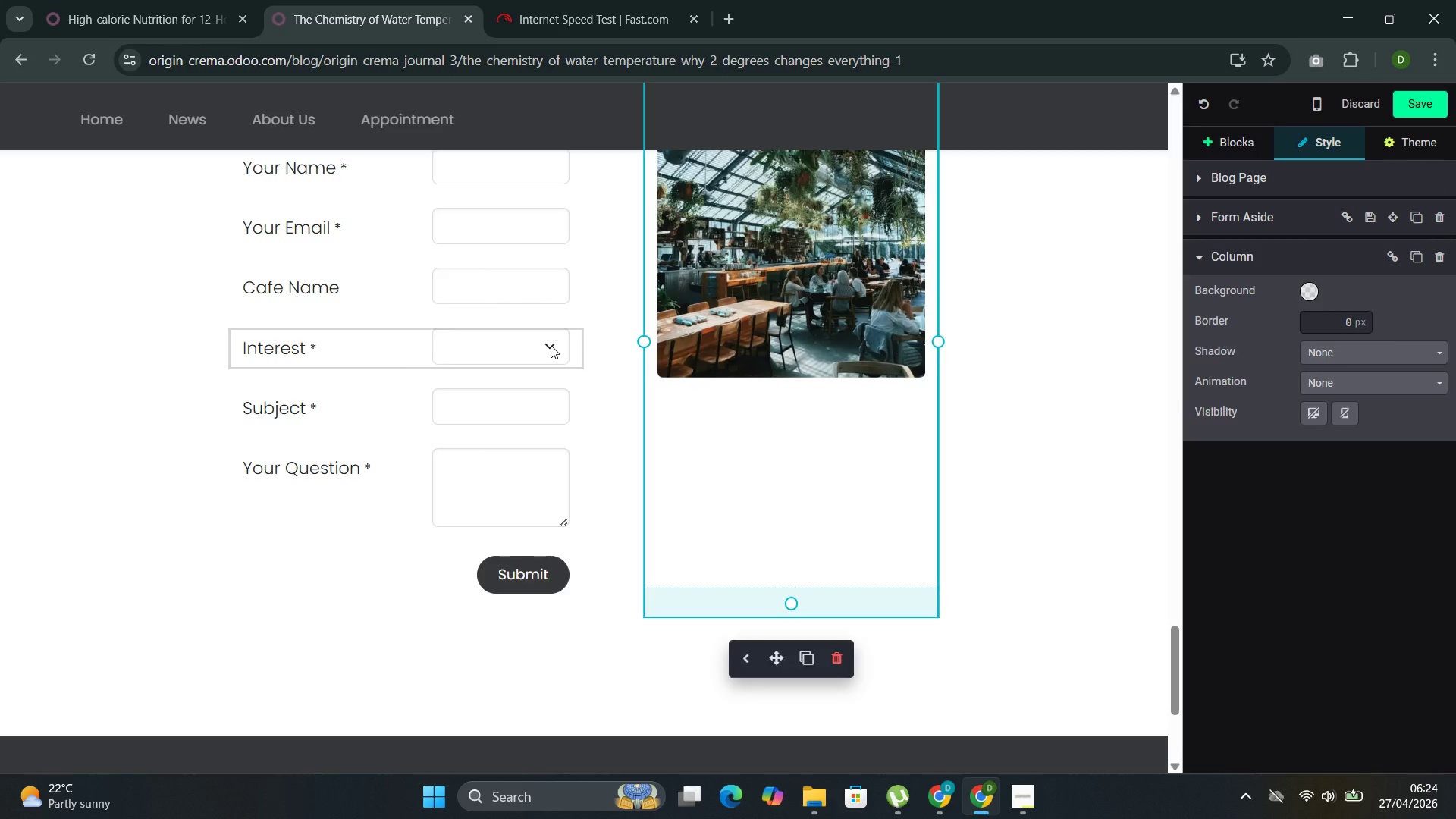 
left_click([551, 345])
 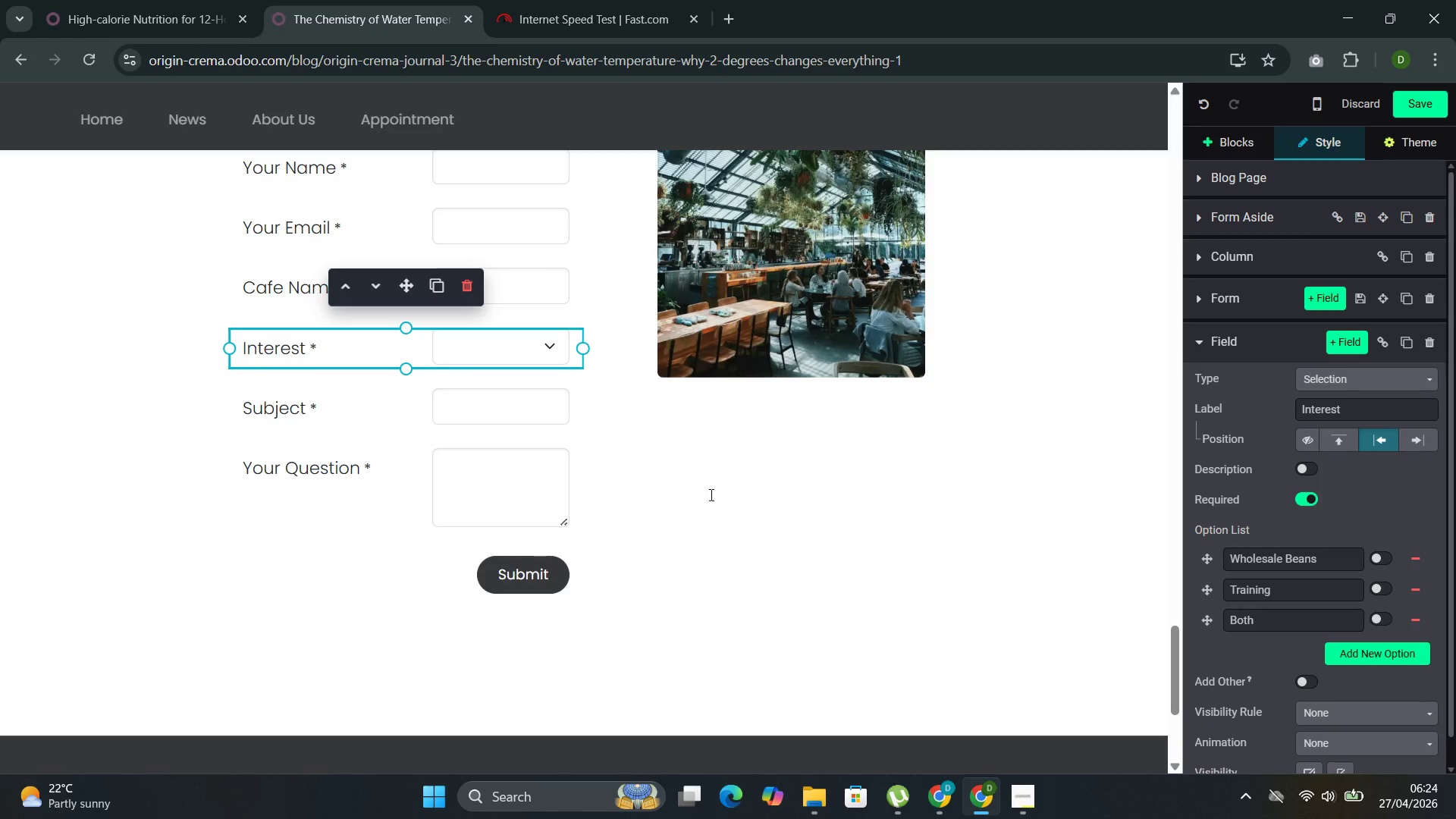 
left_click([739, 623])
 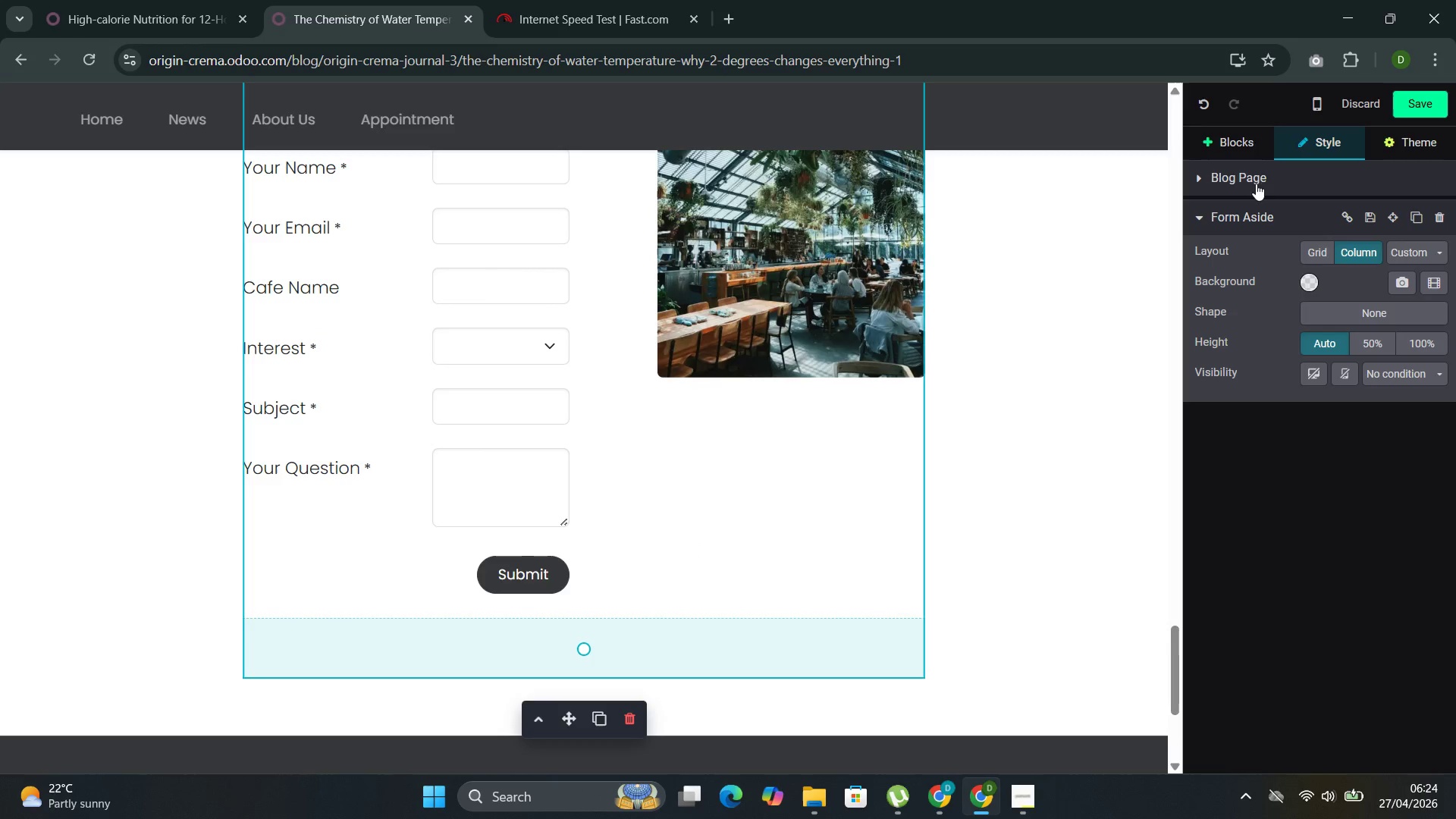 
left_click([828, 506])
 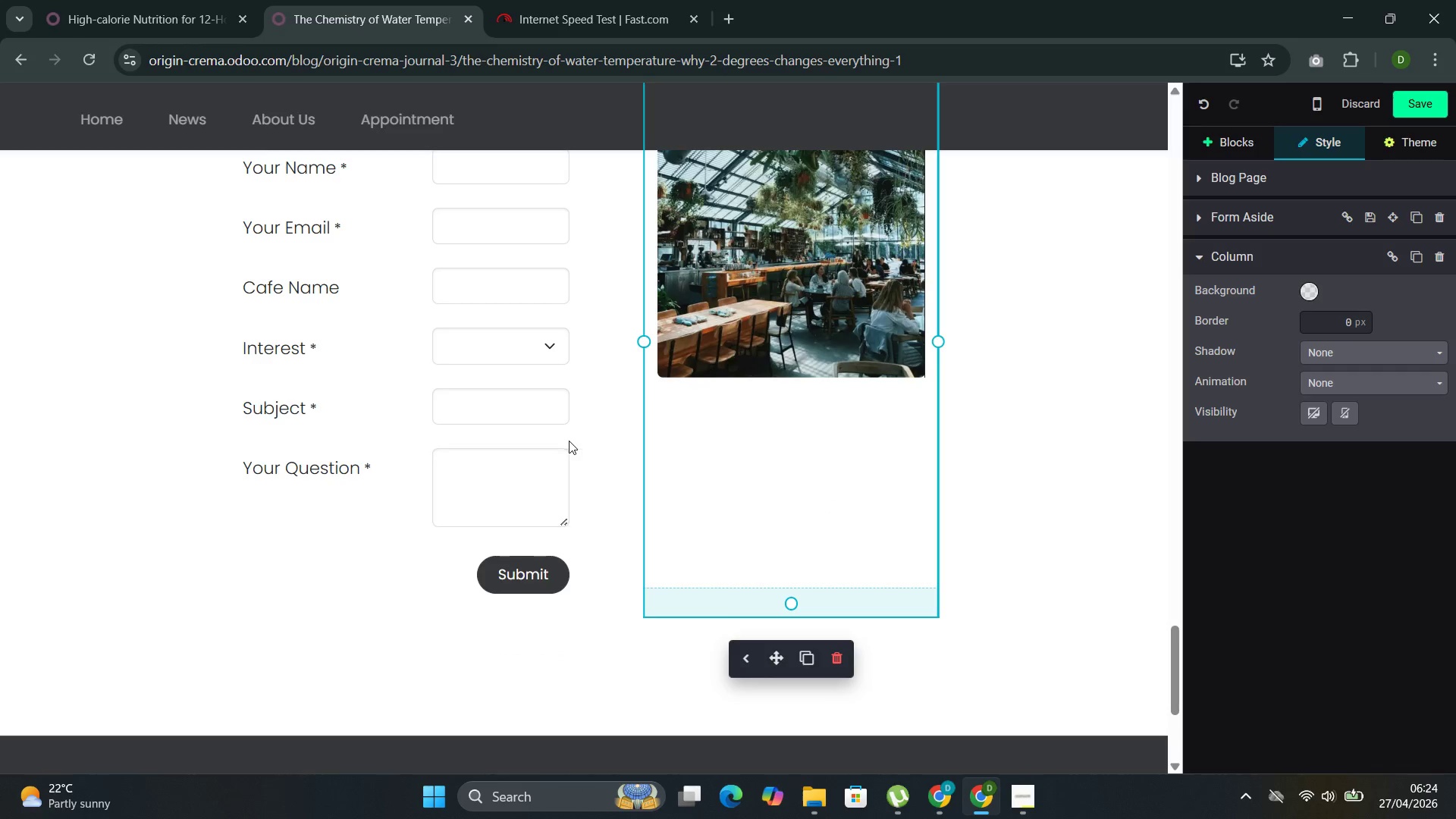 
left_click([589, 422])
 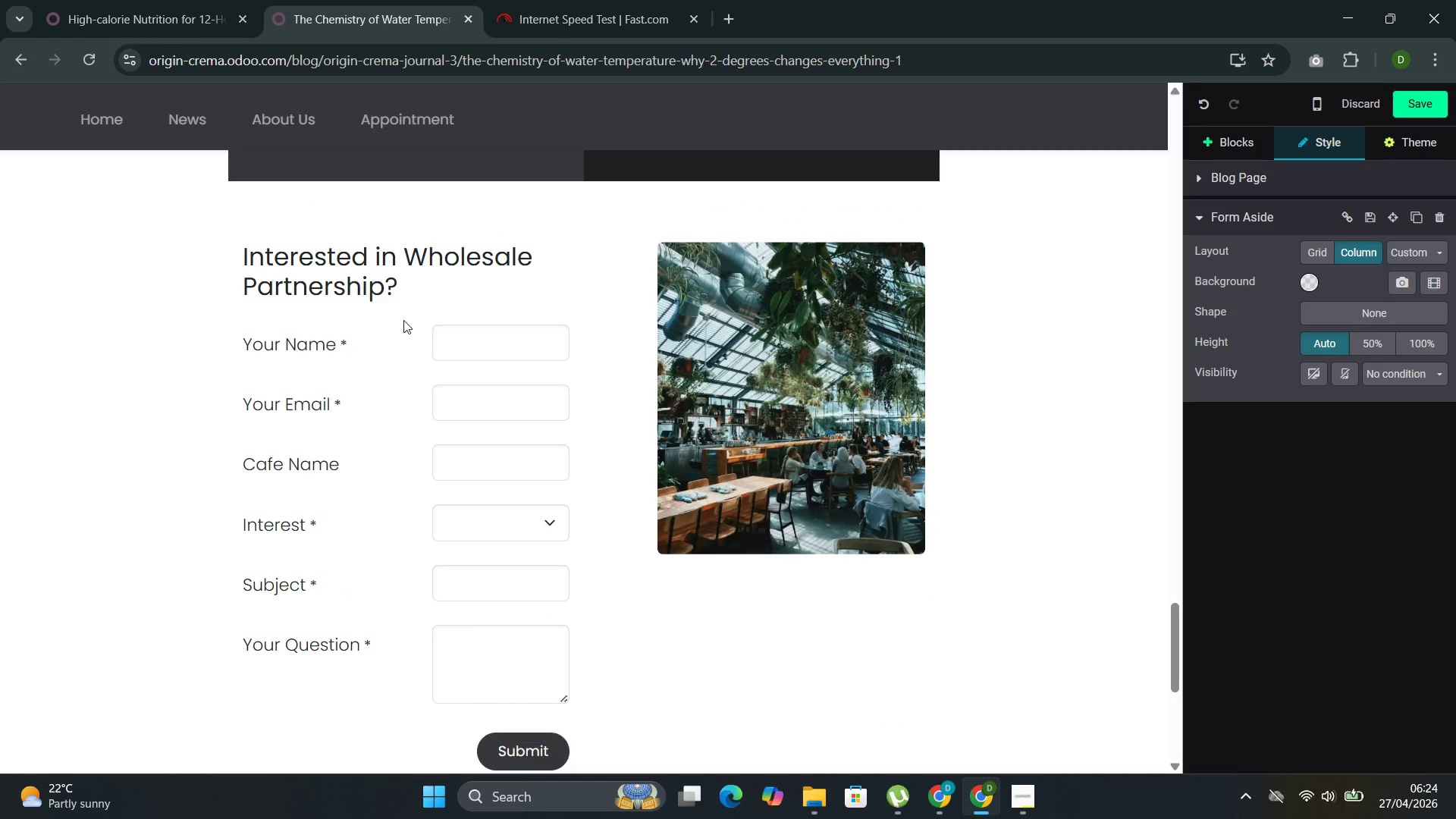 
left_click([472, 269])
 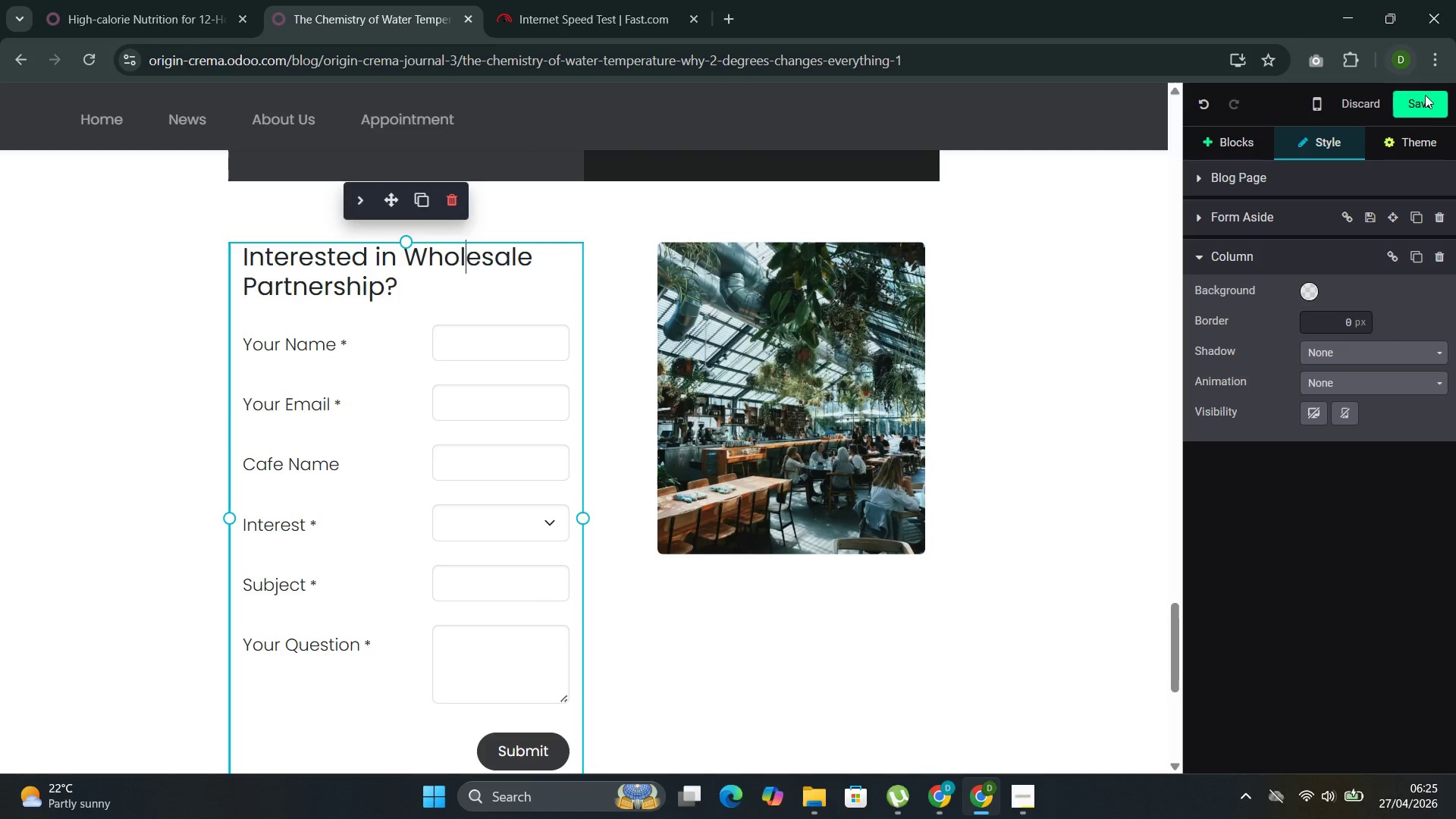 
left_click([1423, 105])
 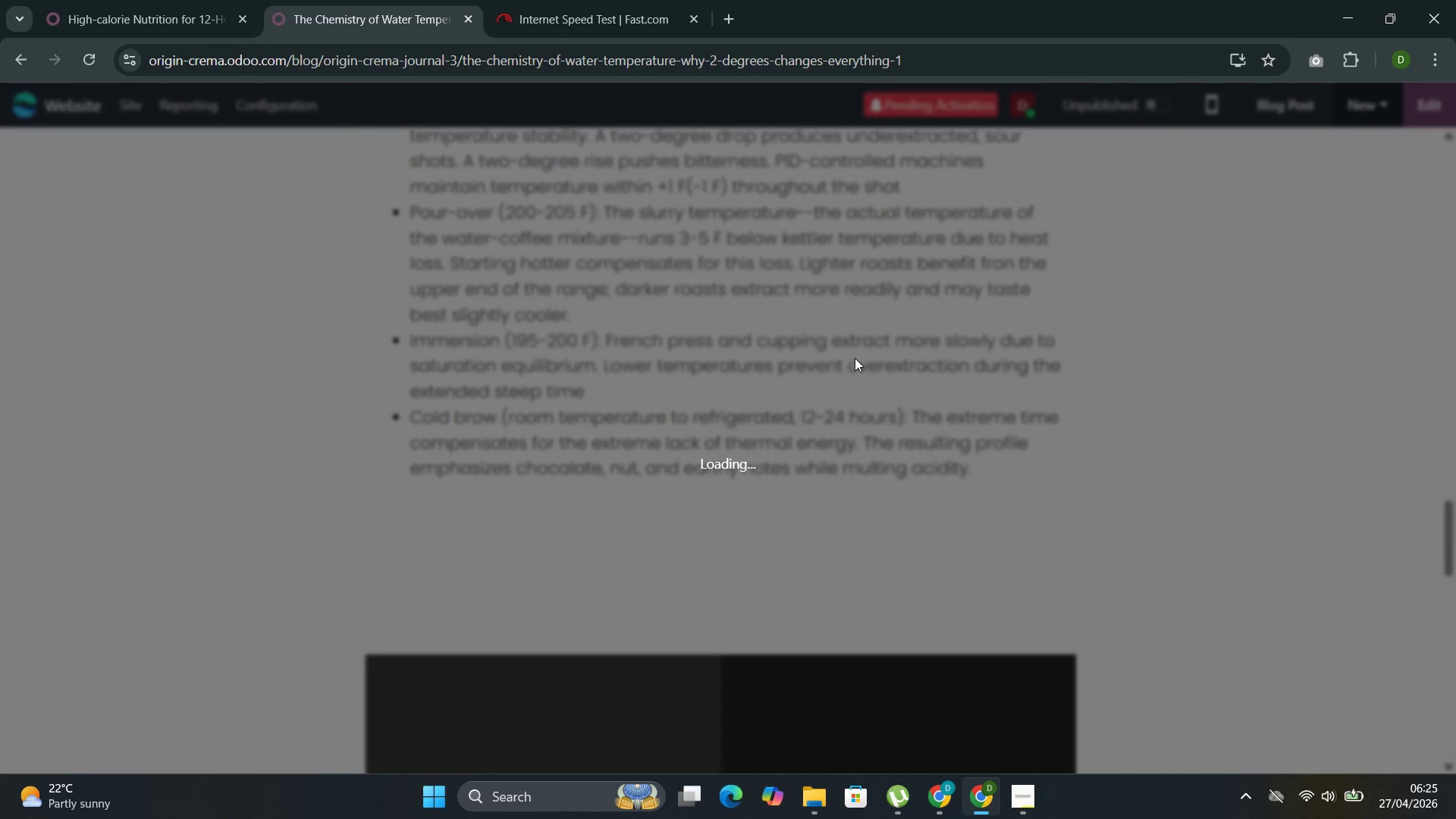 
wait(10.19)
 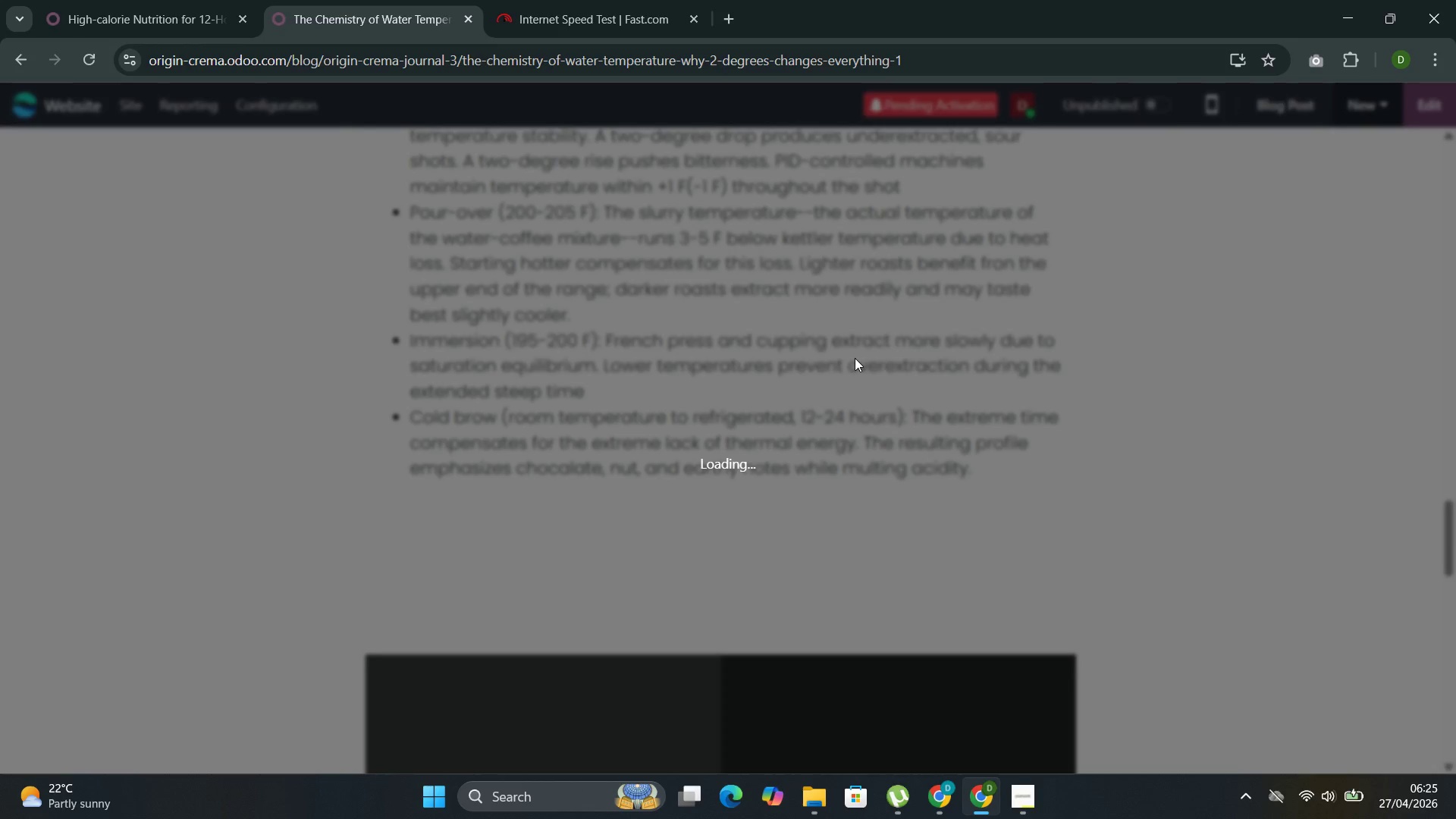 
left_click([646, 472])
 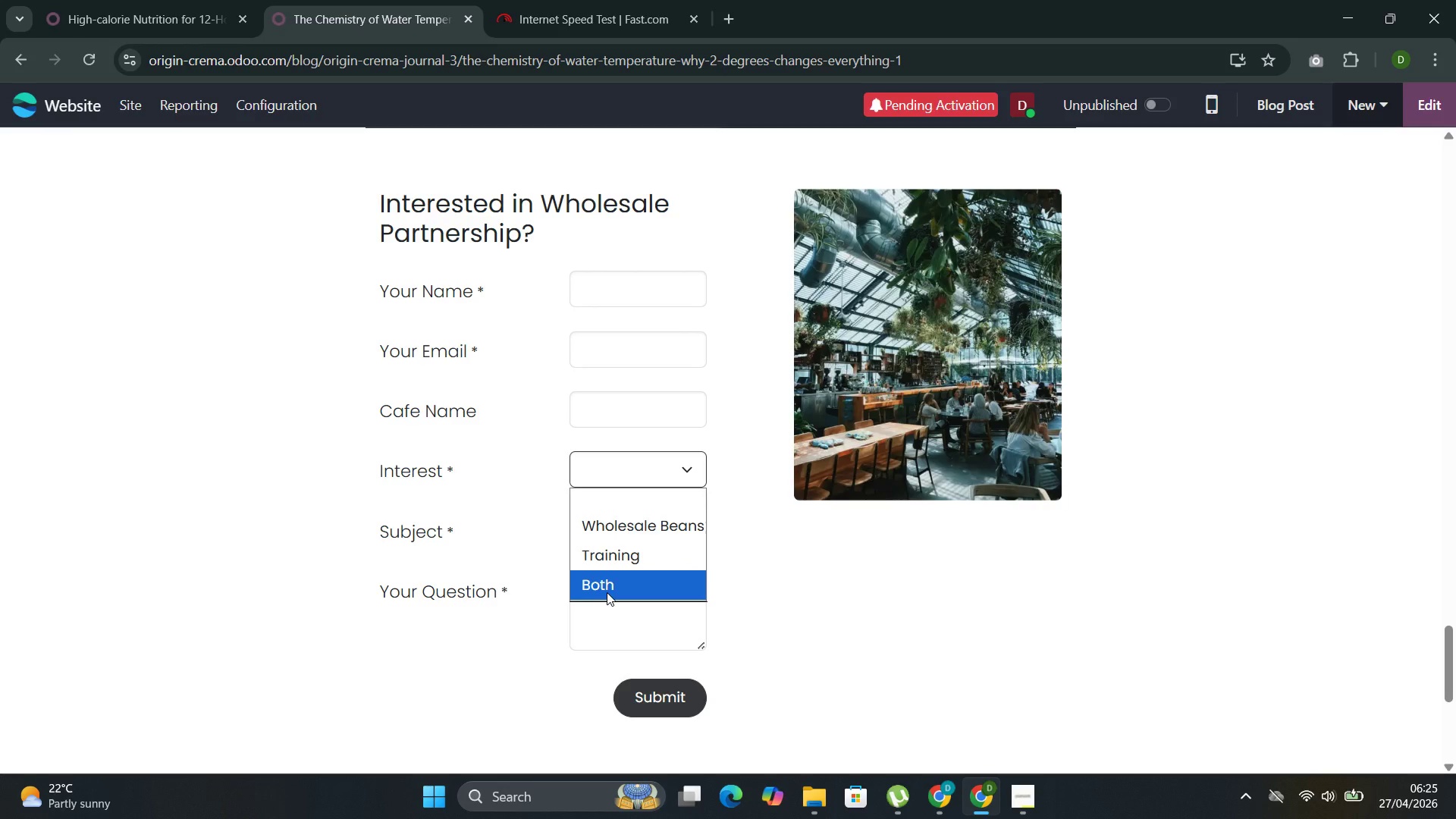 
left_click([629, 554])
 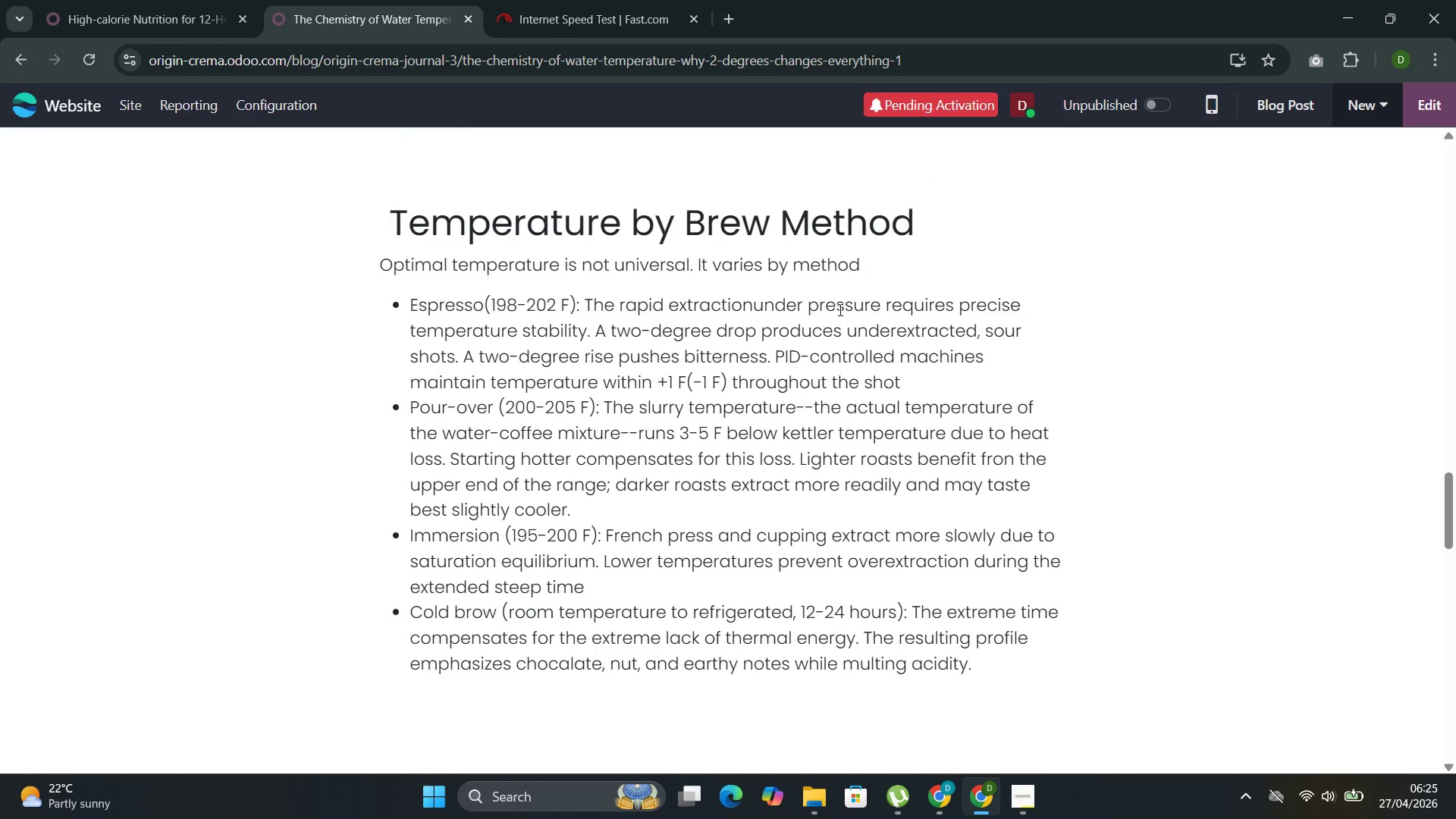 
wait(5.89)
 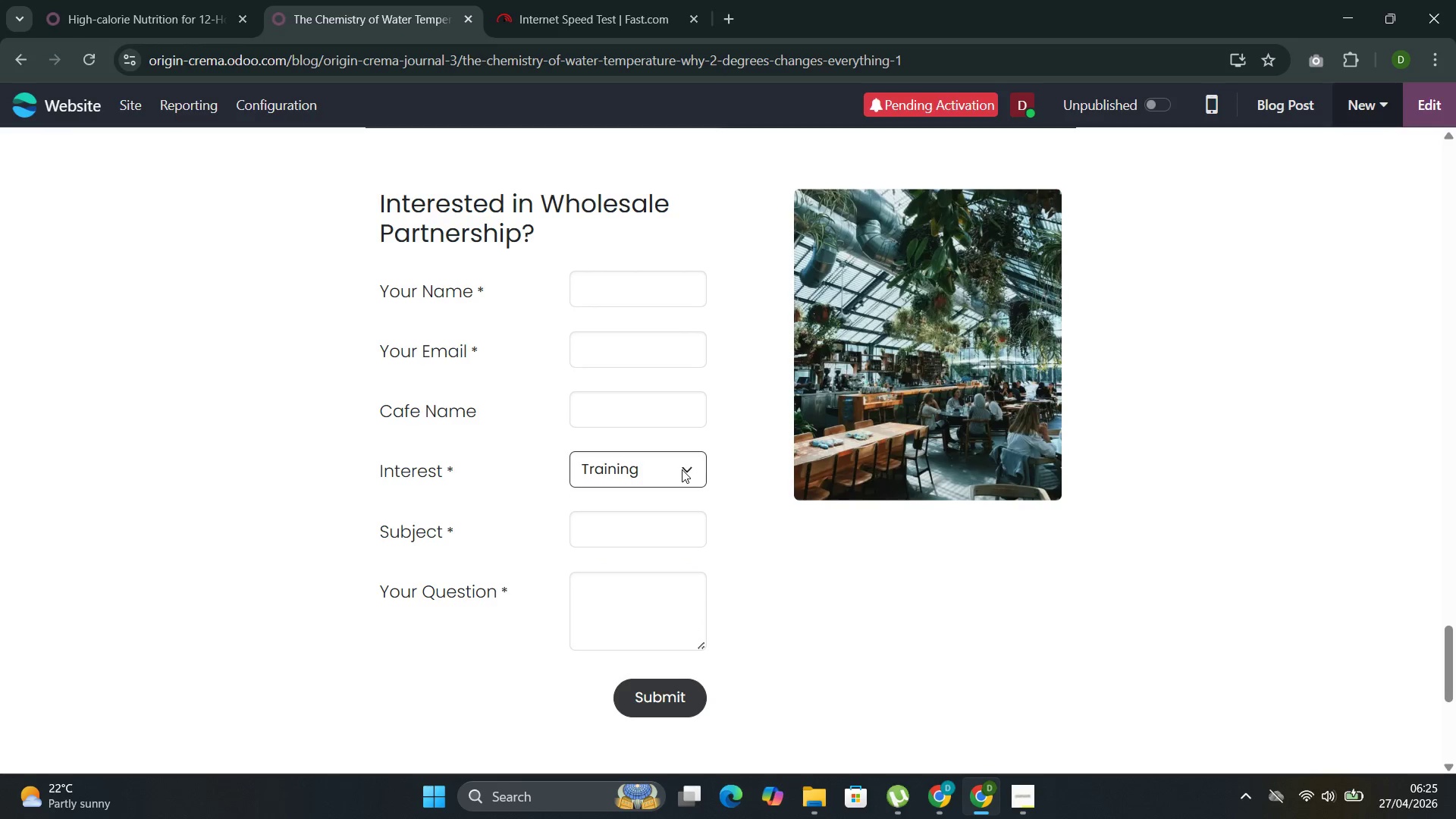 
left_click([1438, 120])
 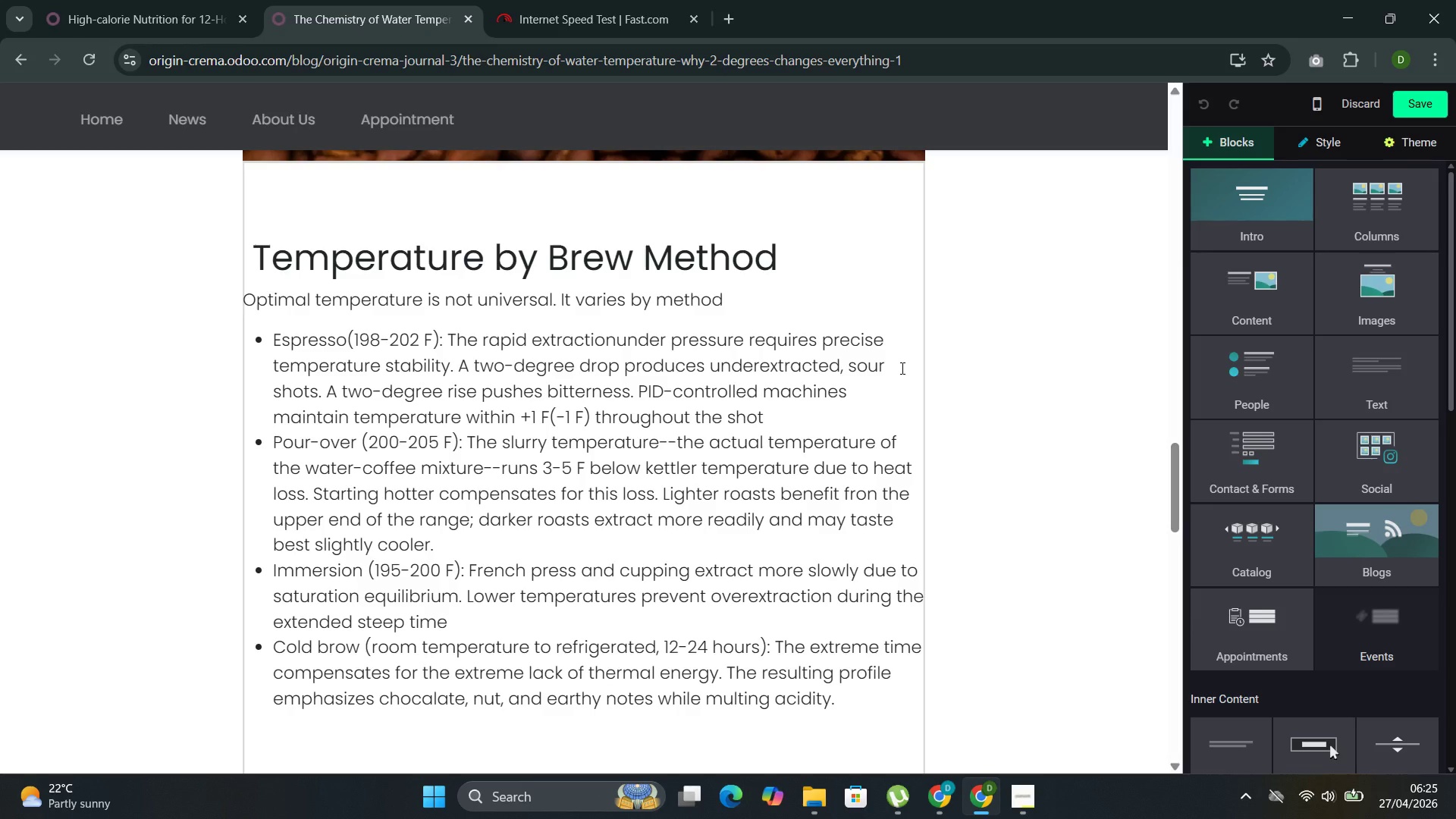 
wait(7.39)
 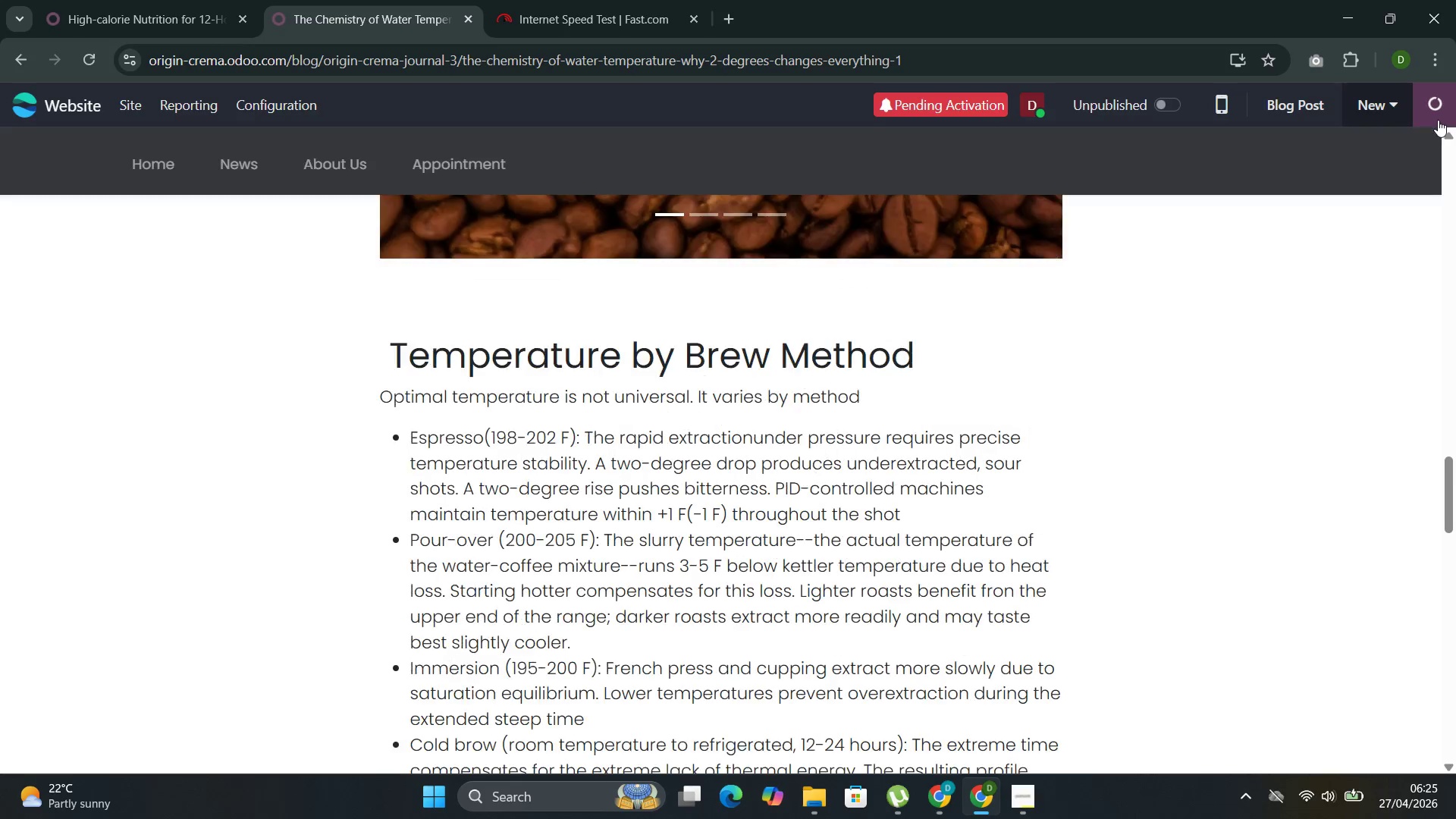 
left_click([803, 277])
 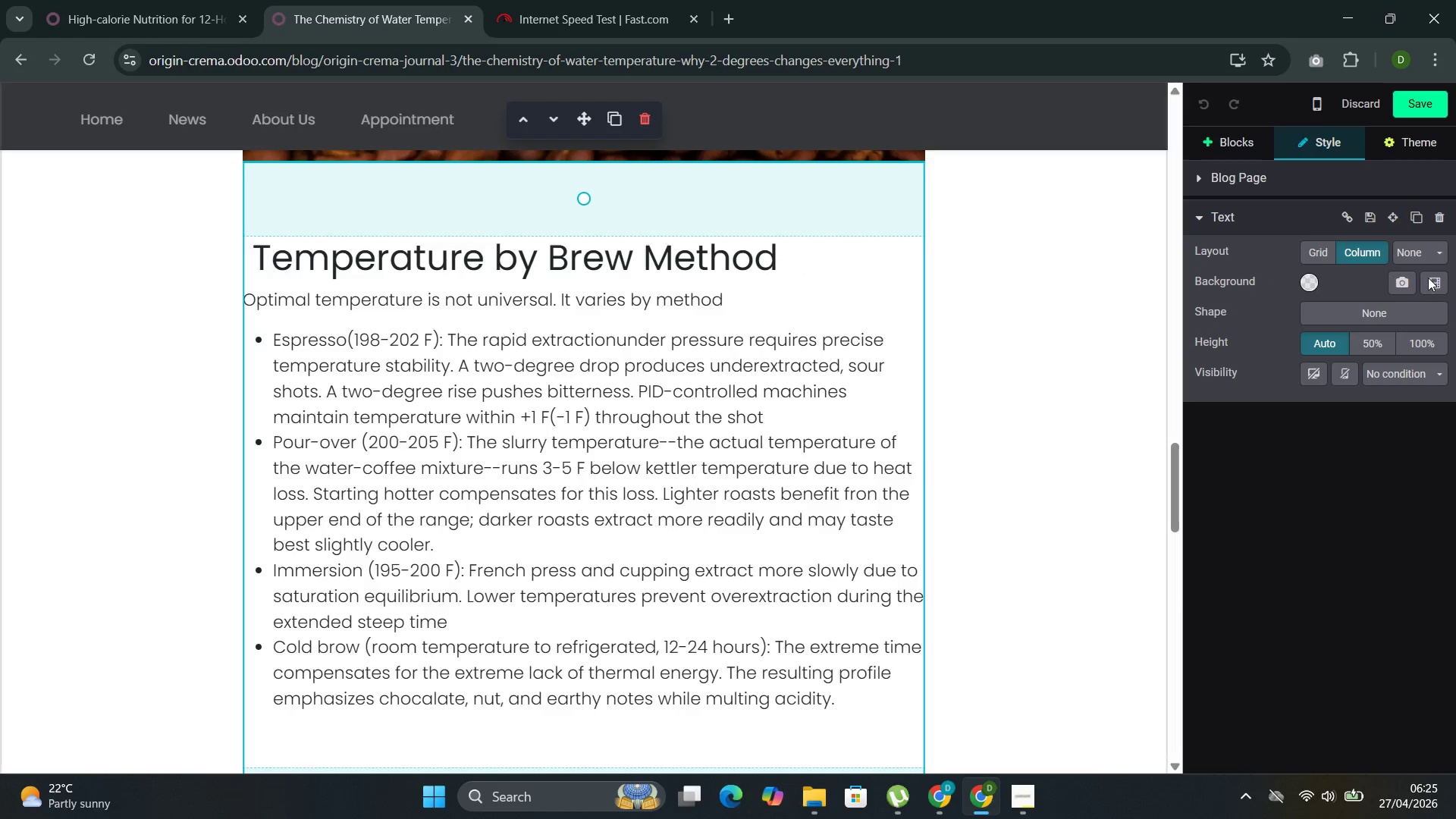 
left_click([1314, 278])
 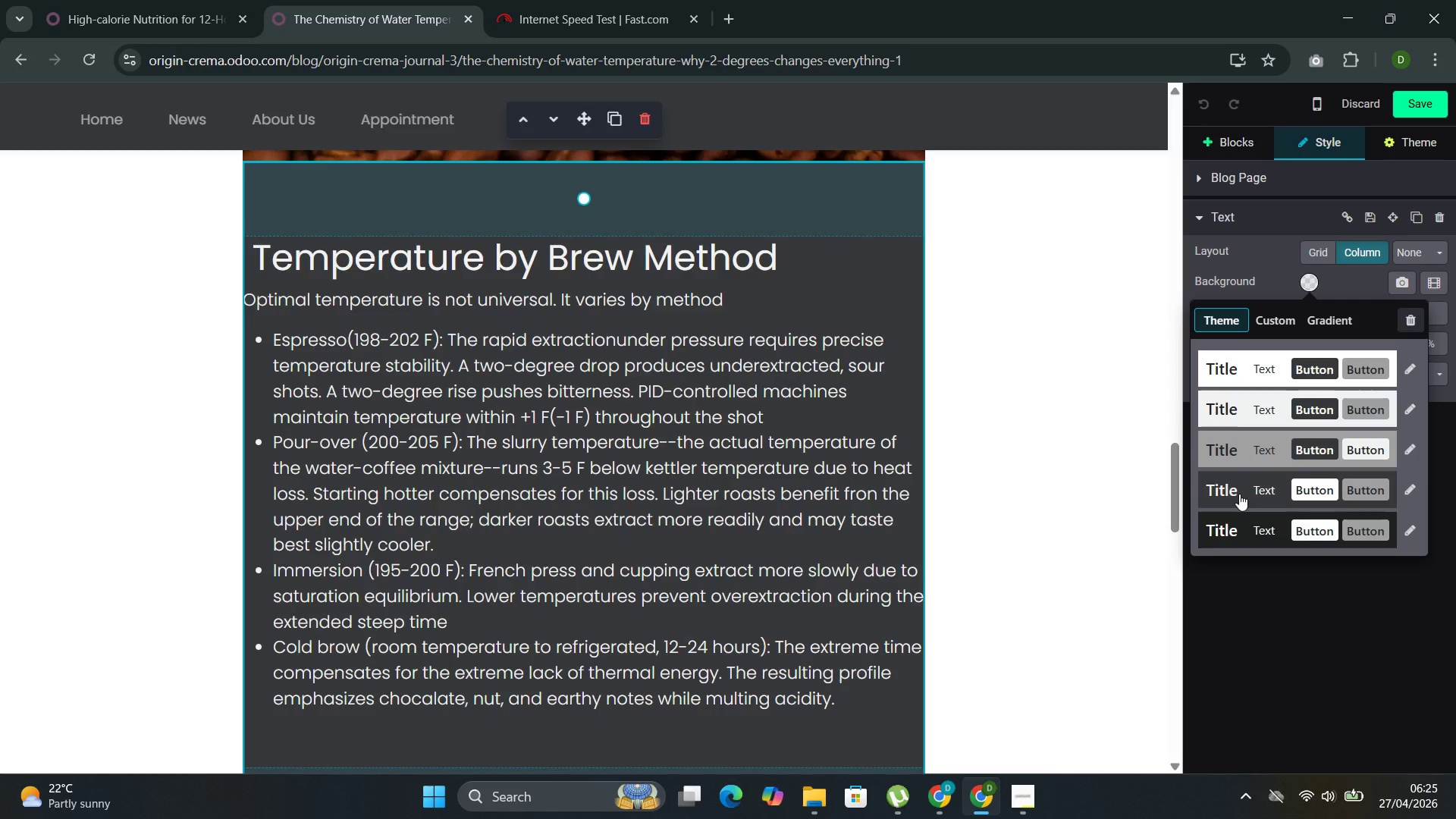 
mouse_move([1253, 498])
 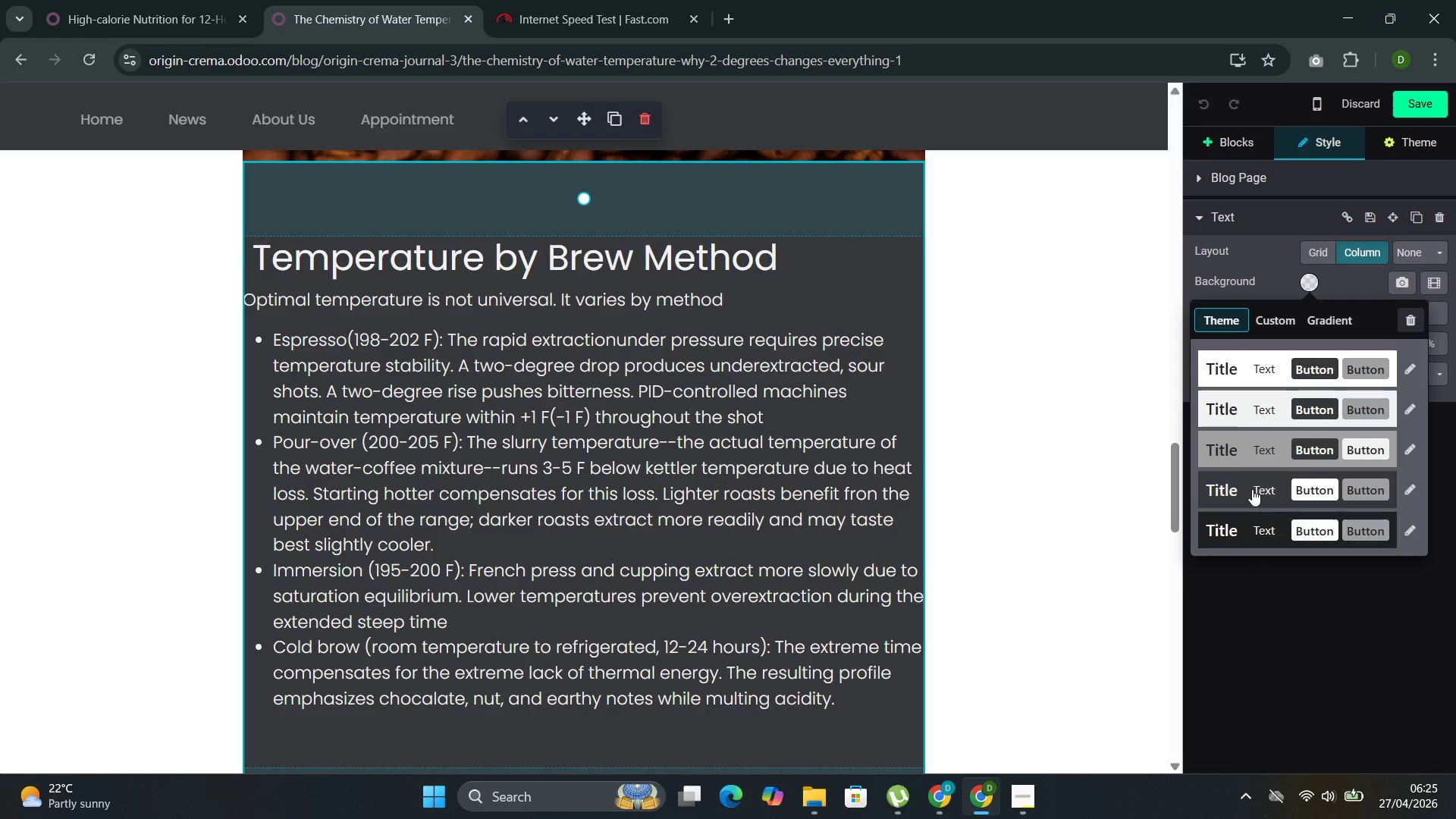 
left_click([1252, 489])
 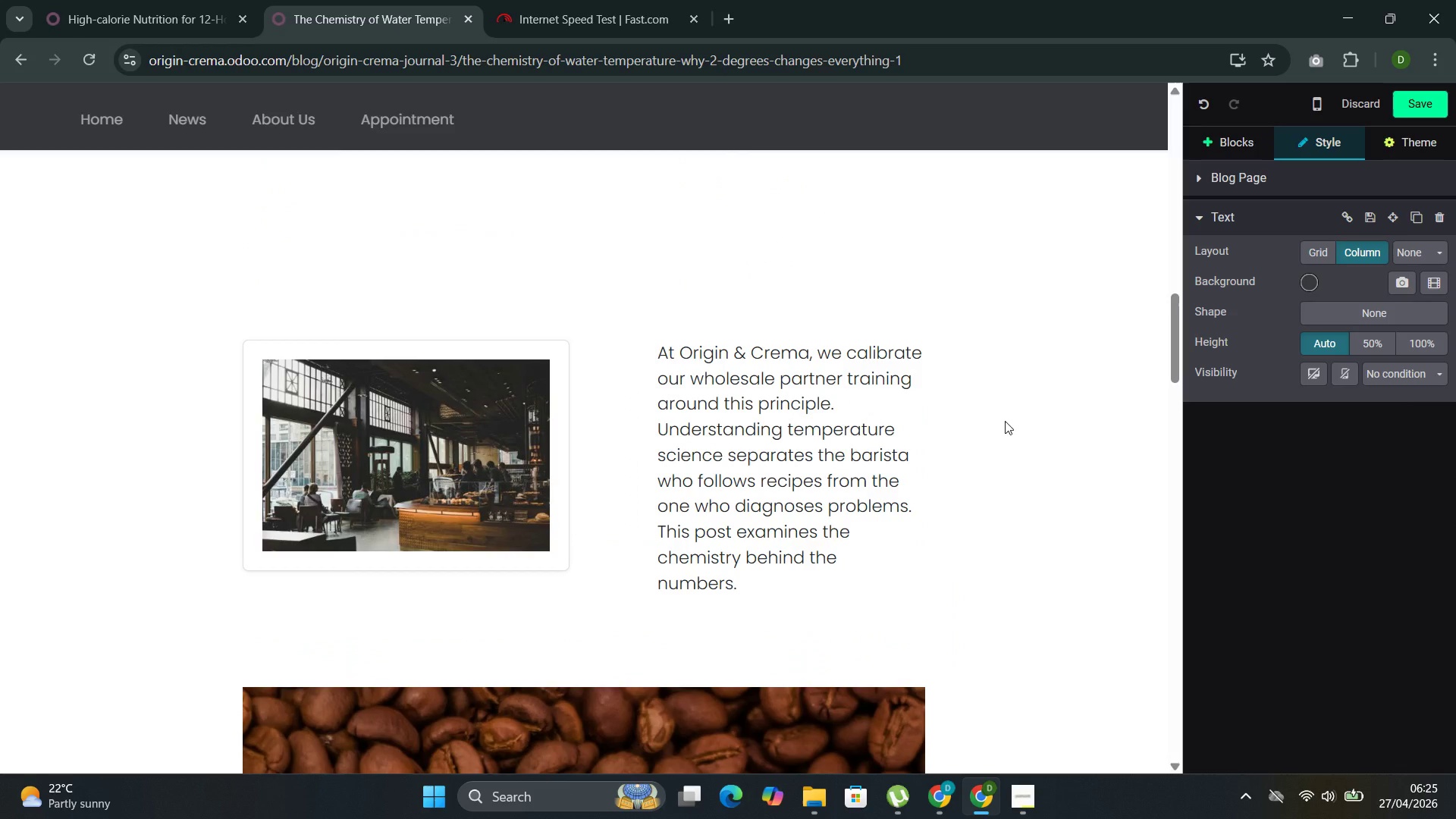 
left_click([595, 374])
 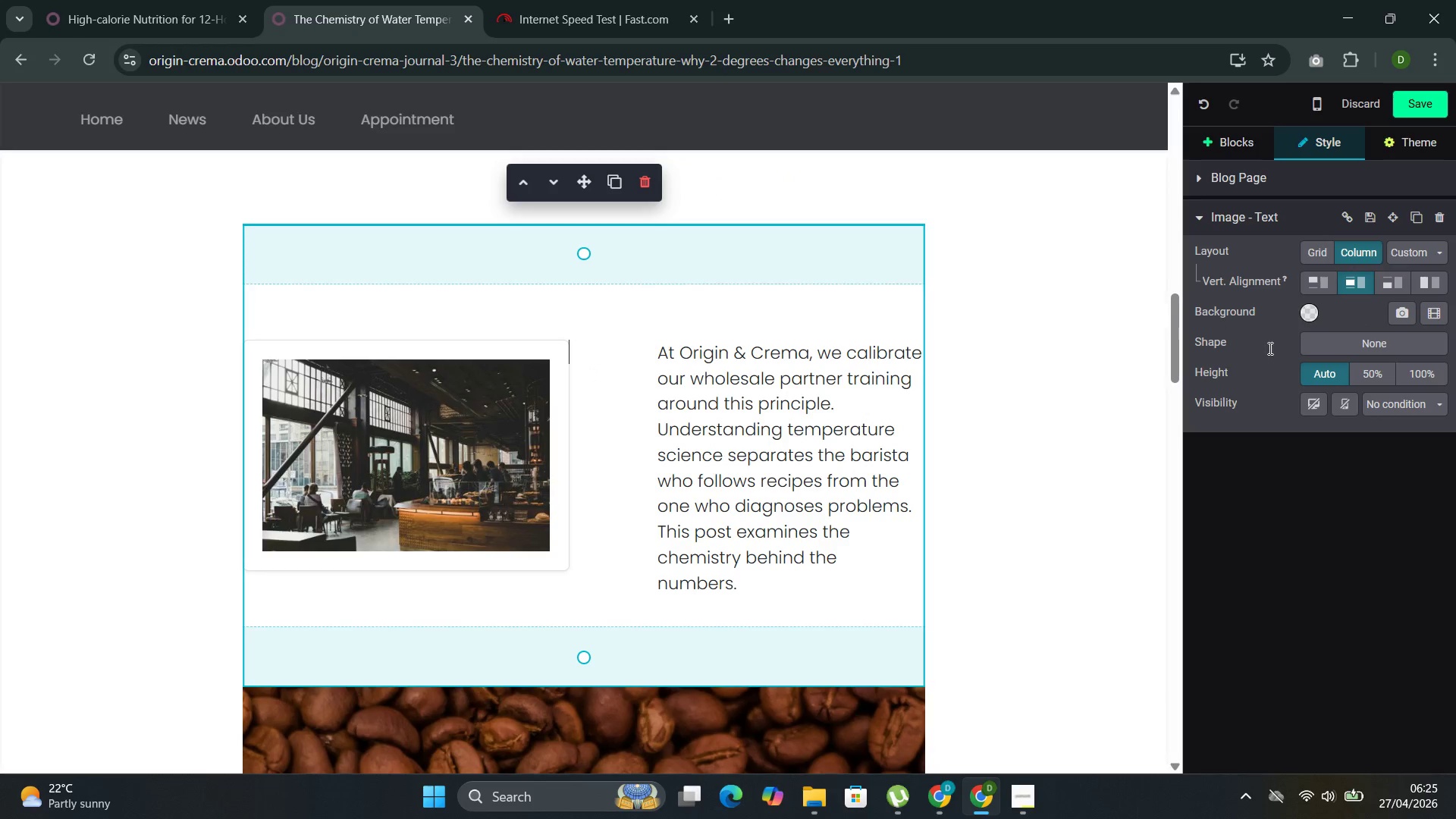 
mouse_move([1323, 354])
 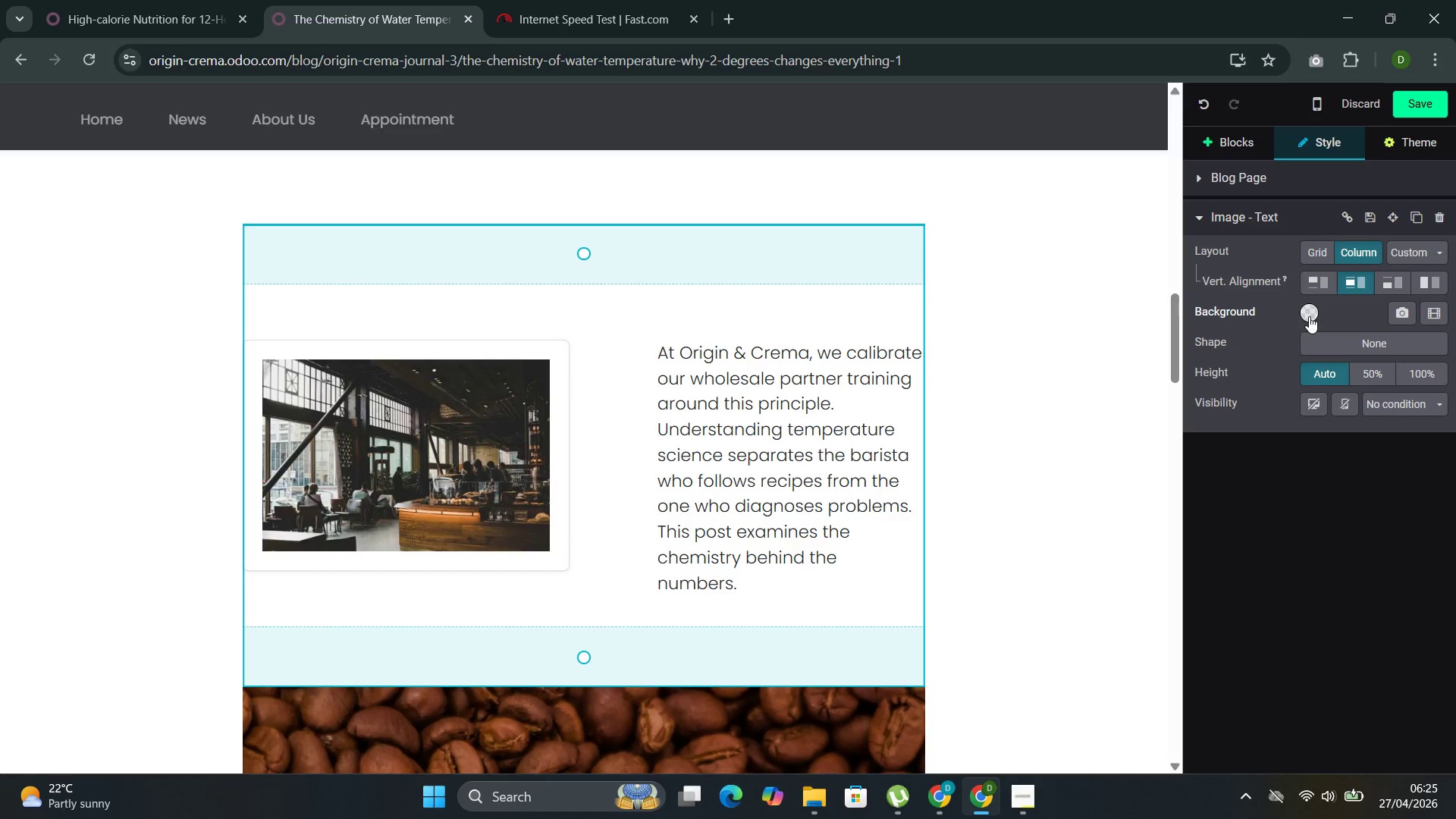 
left_click([1309, 316])
 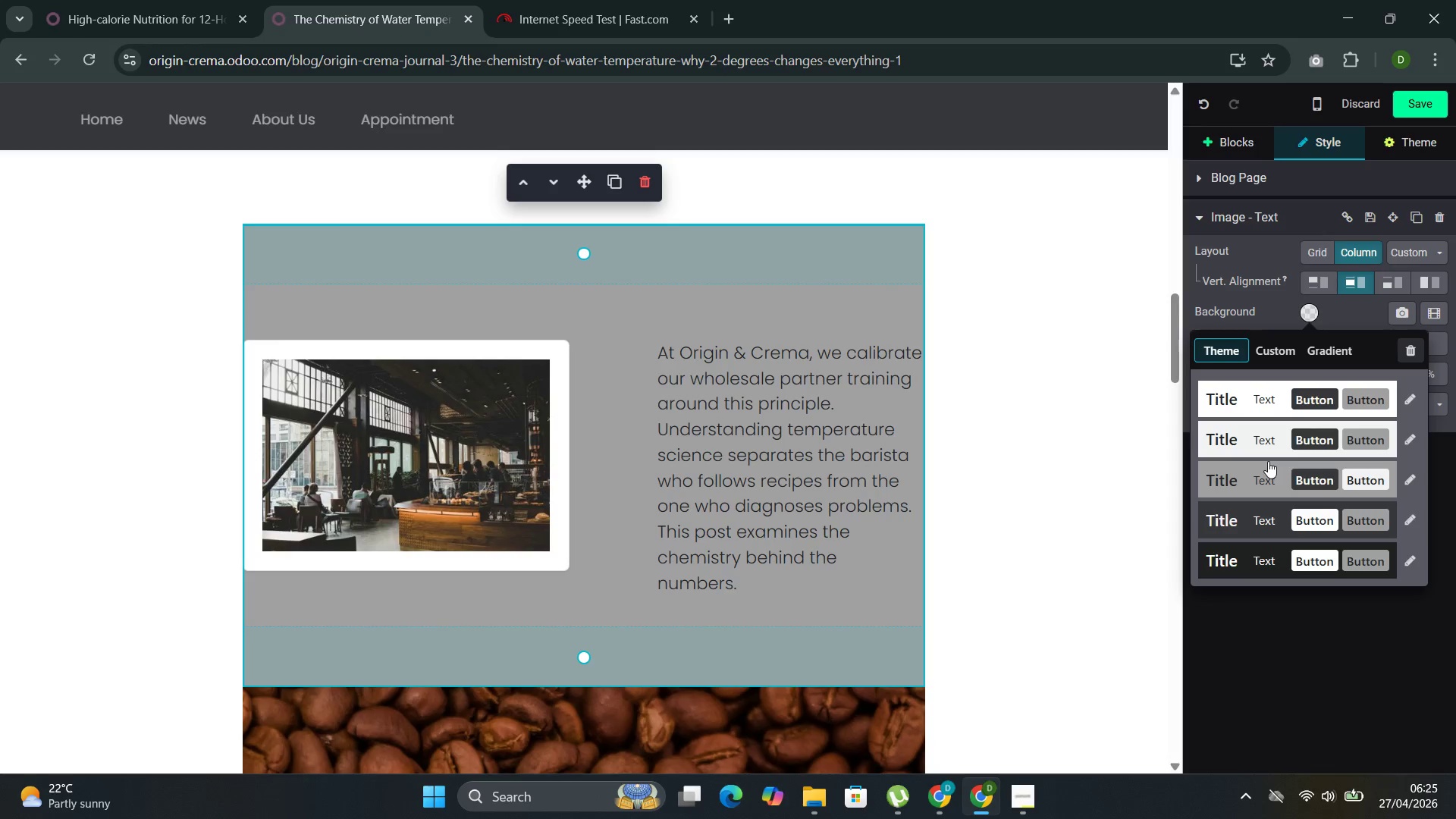 
left_click([1268, 461])
 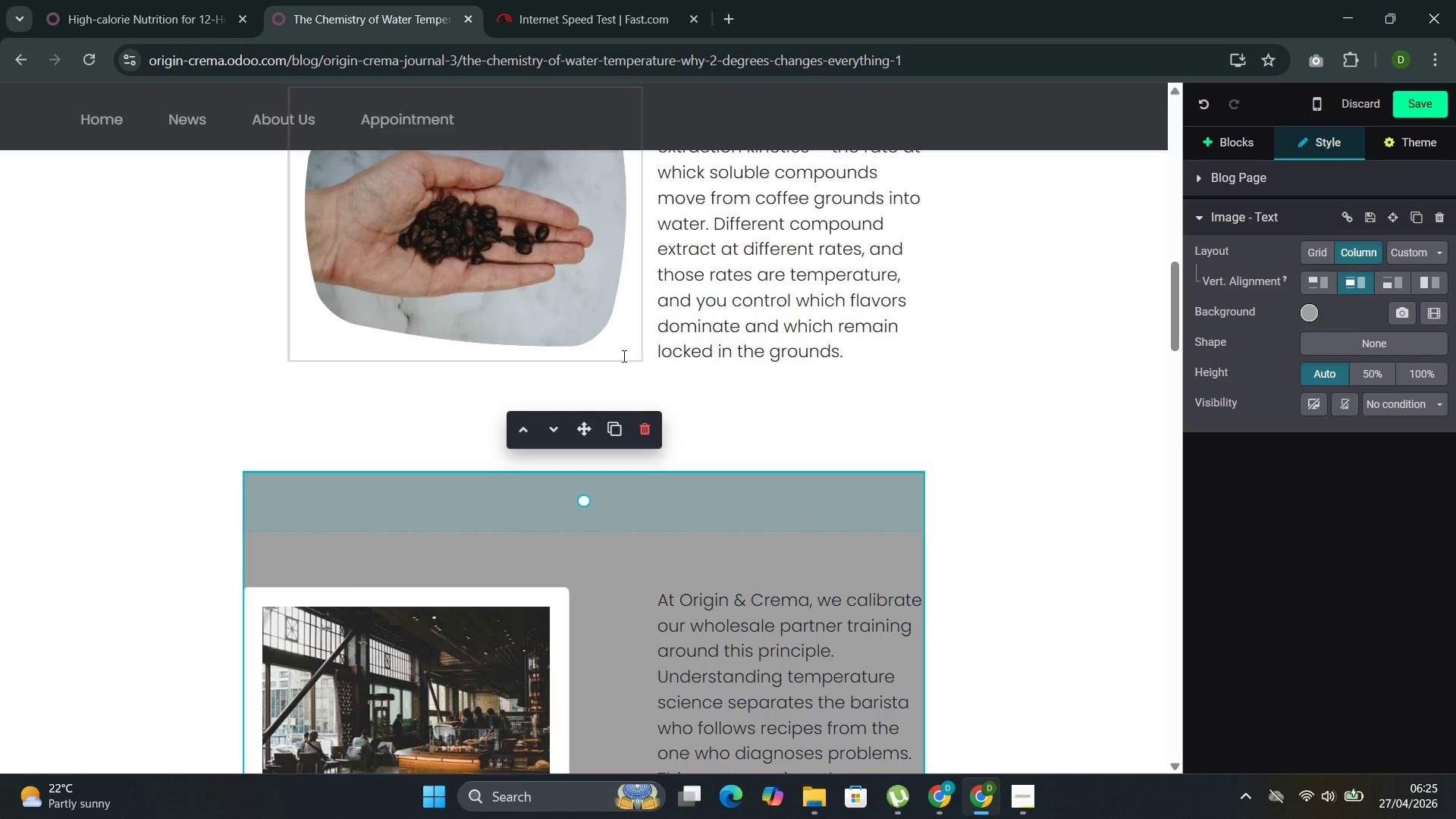 
left_click([643, 375])